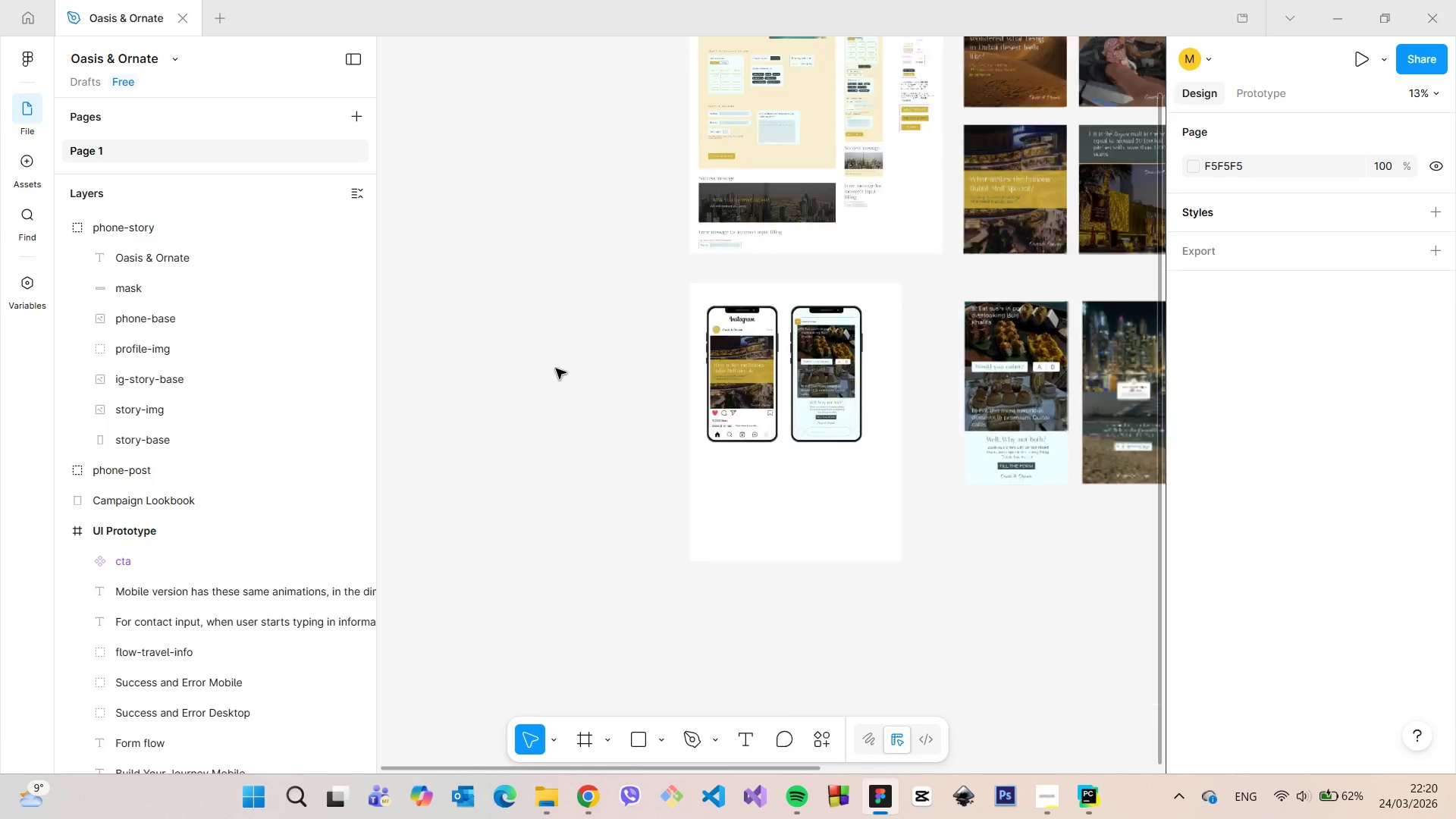 
scroll: coordinate [557, 369], scroll_direction: down, amount: 7.0
 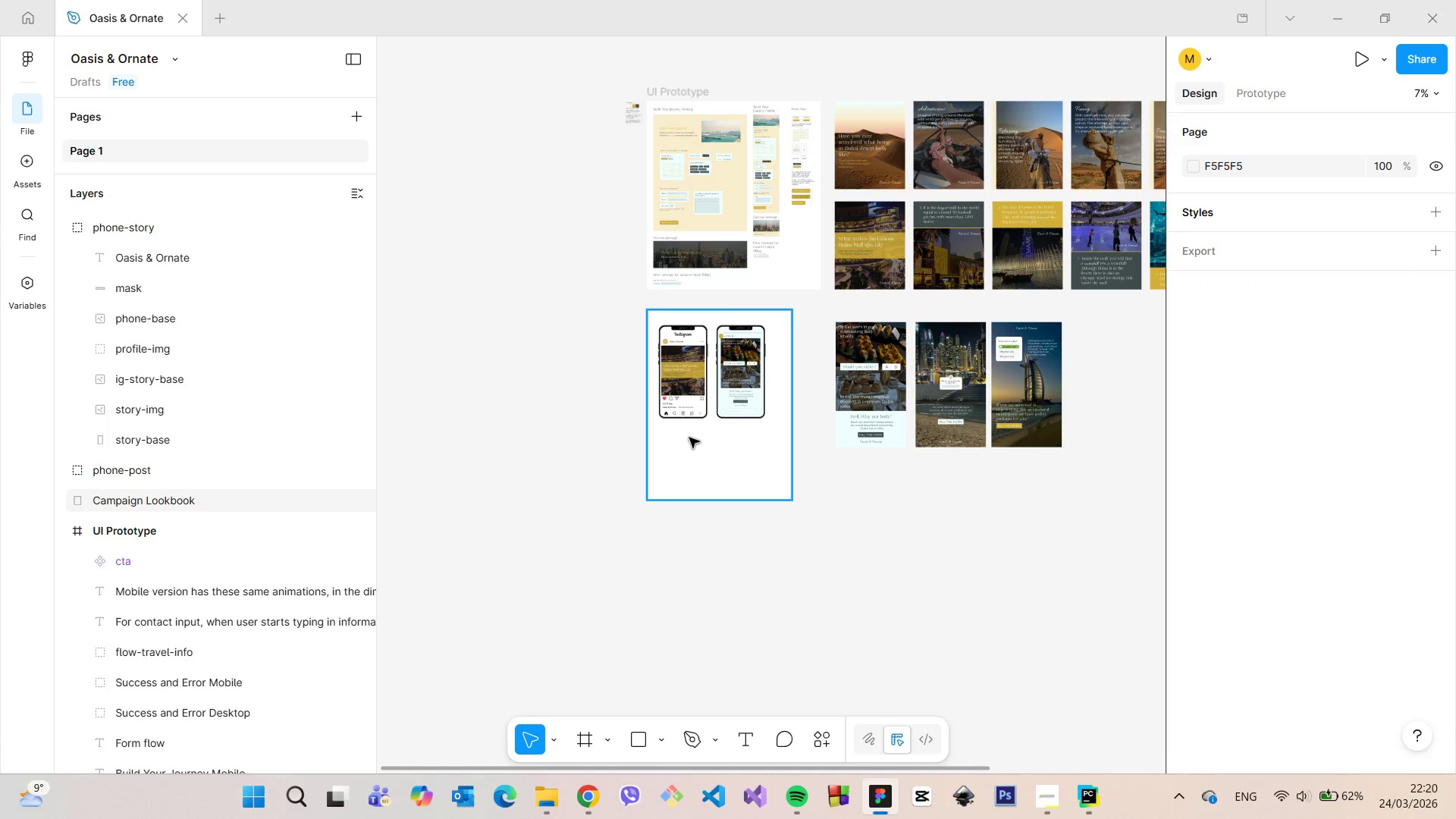 
scroll: coordinate [690, 438], scroll_direction: up, amount: 4.0
 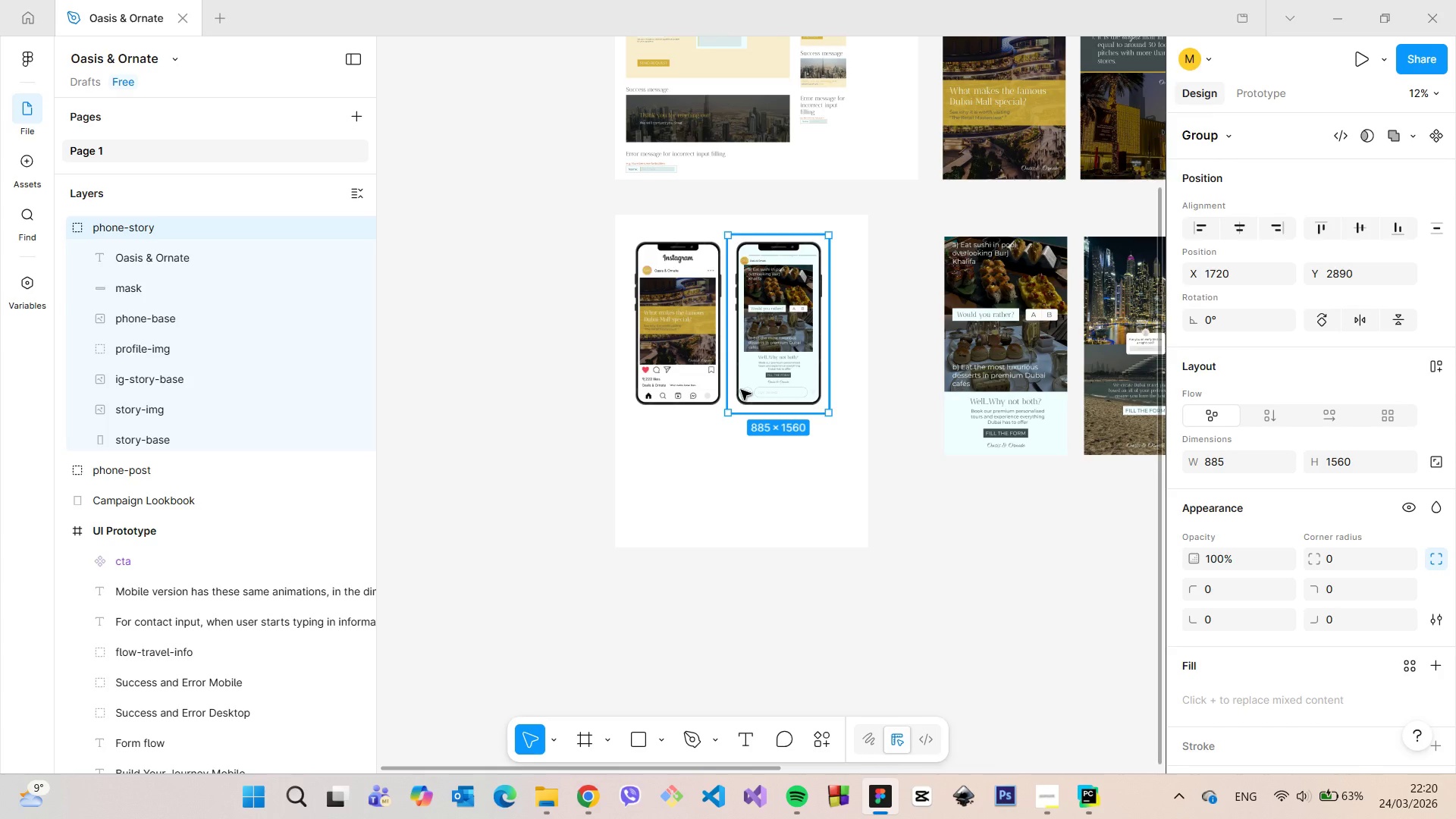 
left_click([666, 357])
 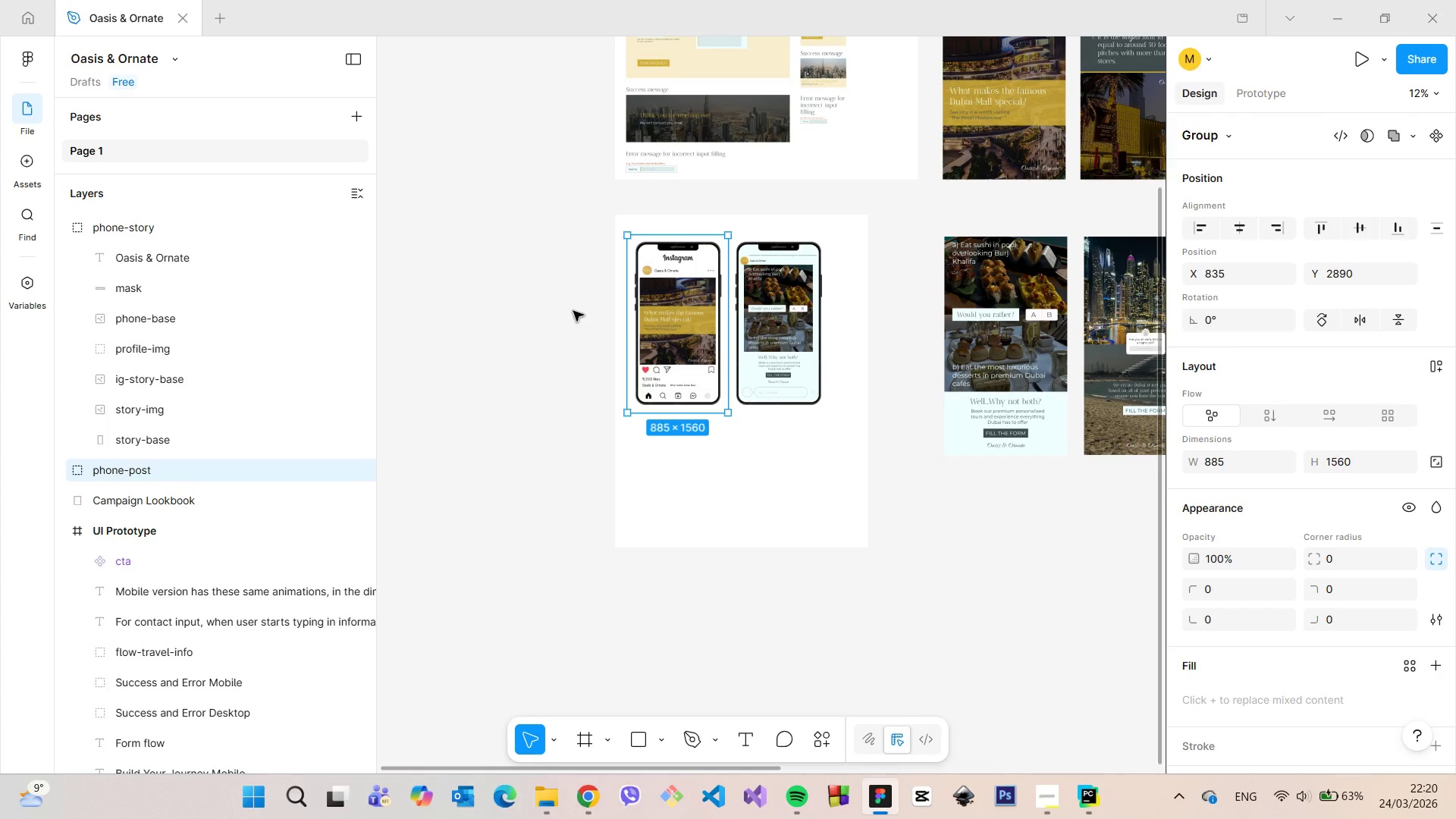 
left_click([573, 311])
 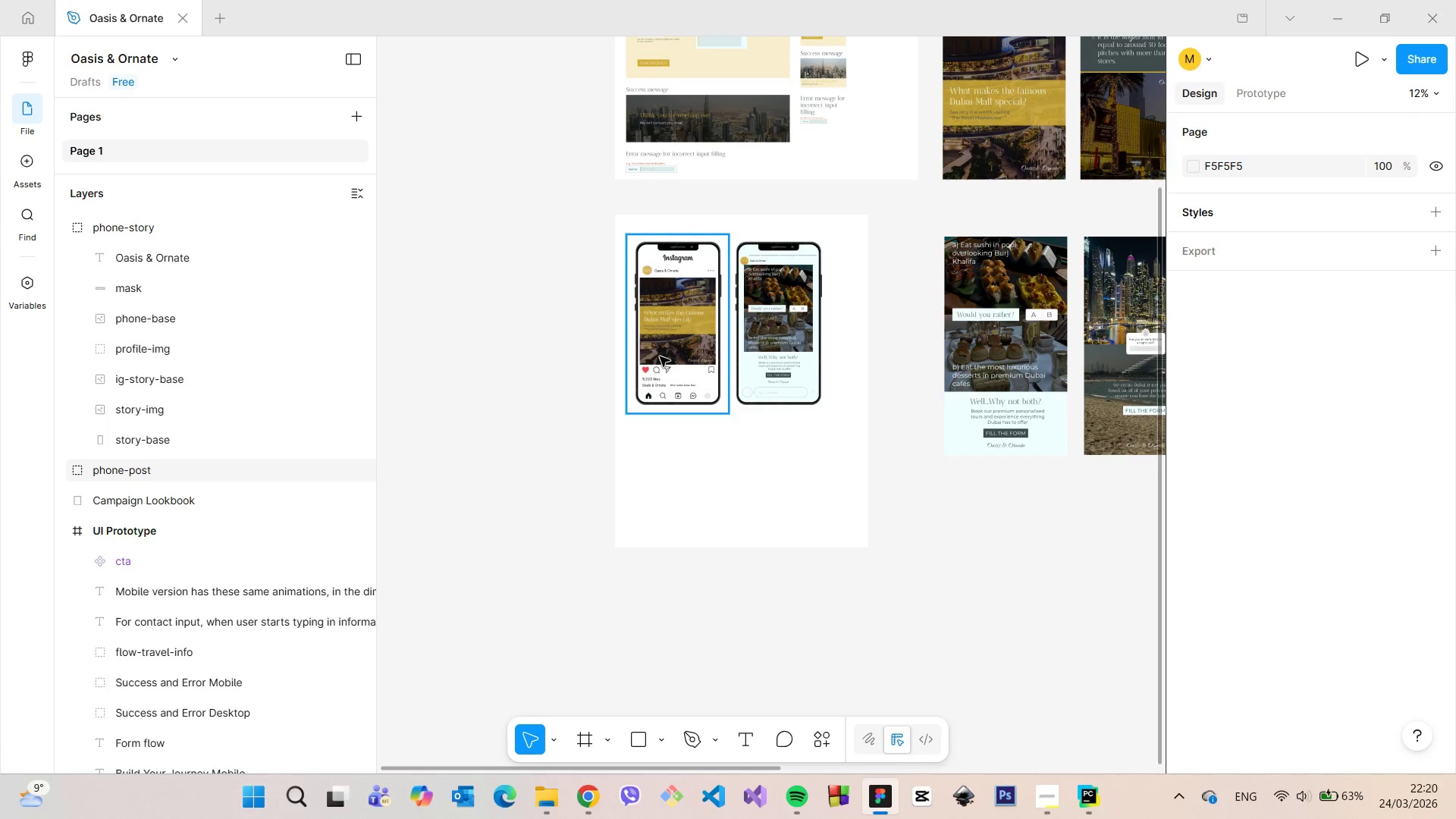 
scroll: coordinate [661, 357], scroll_direction: up, amount: 6.0
 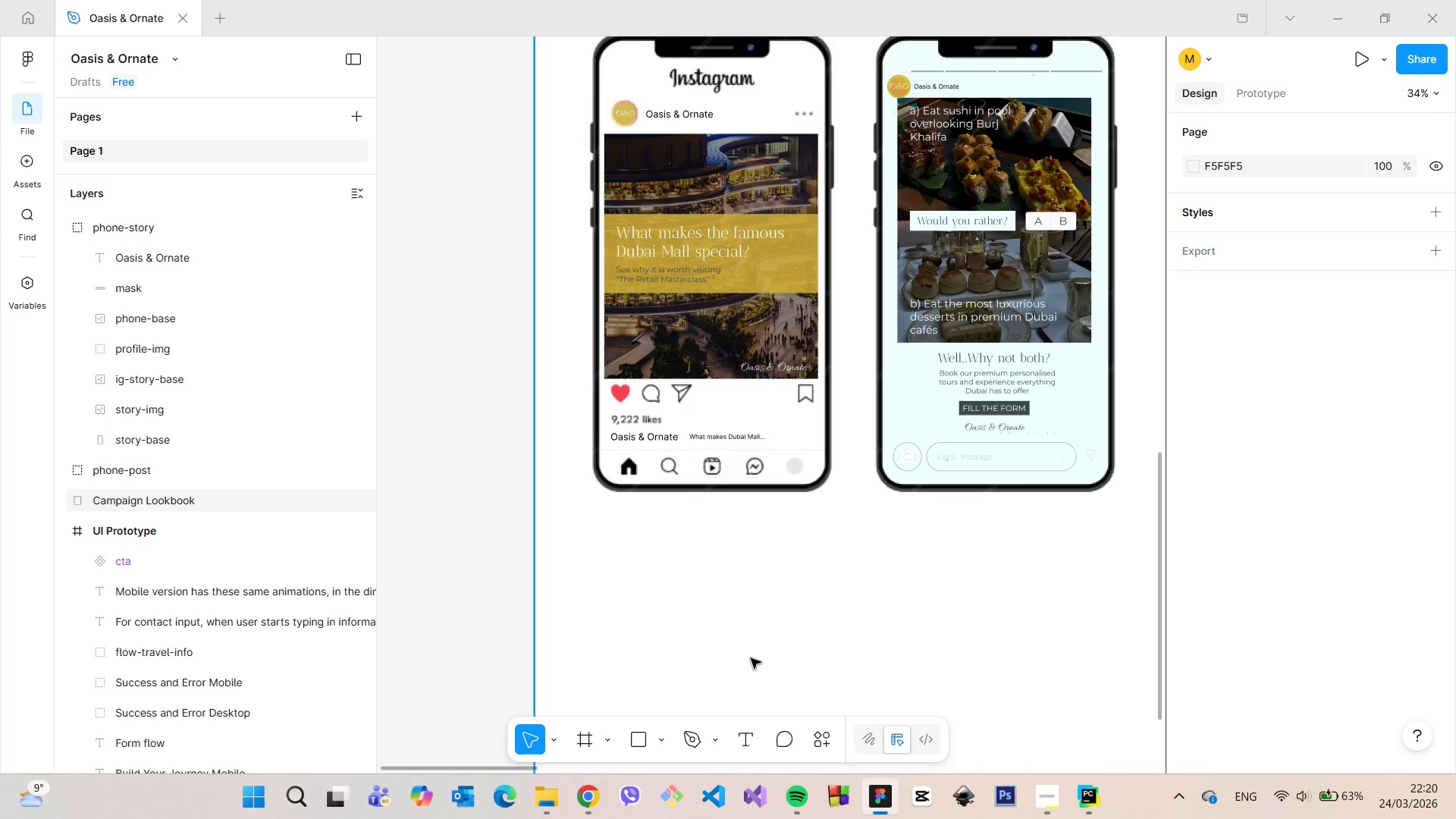 
scroll: coordinate [751, 658], scroll_direction: down, amount: 3.0
 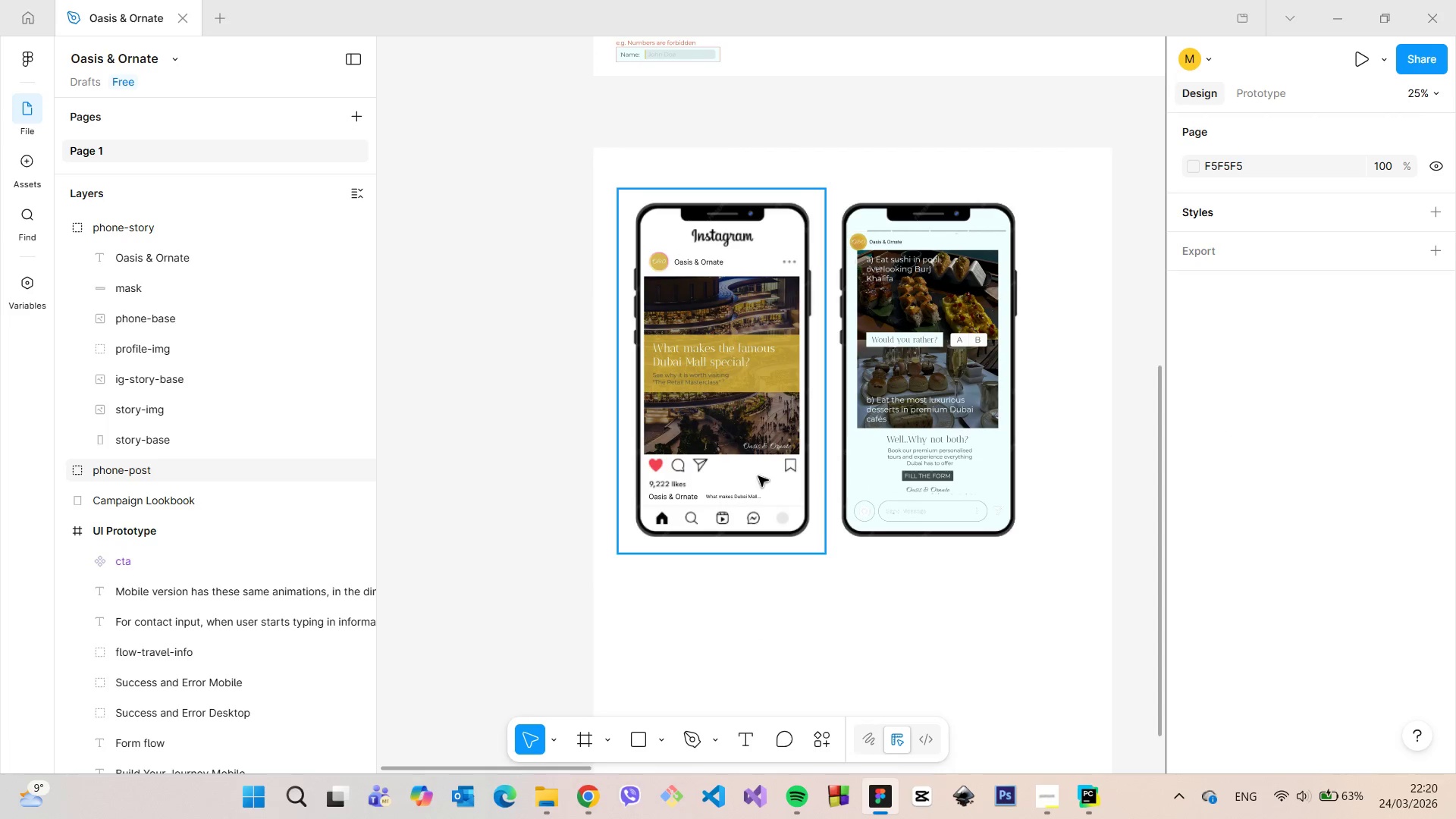 
left_click([758, 476])
 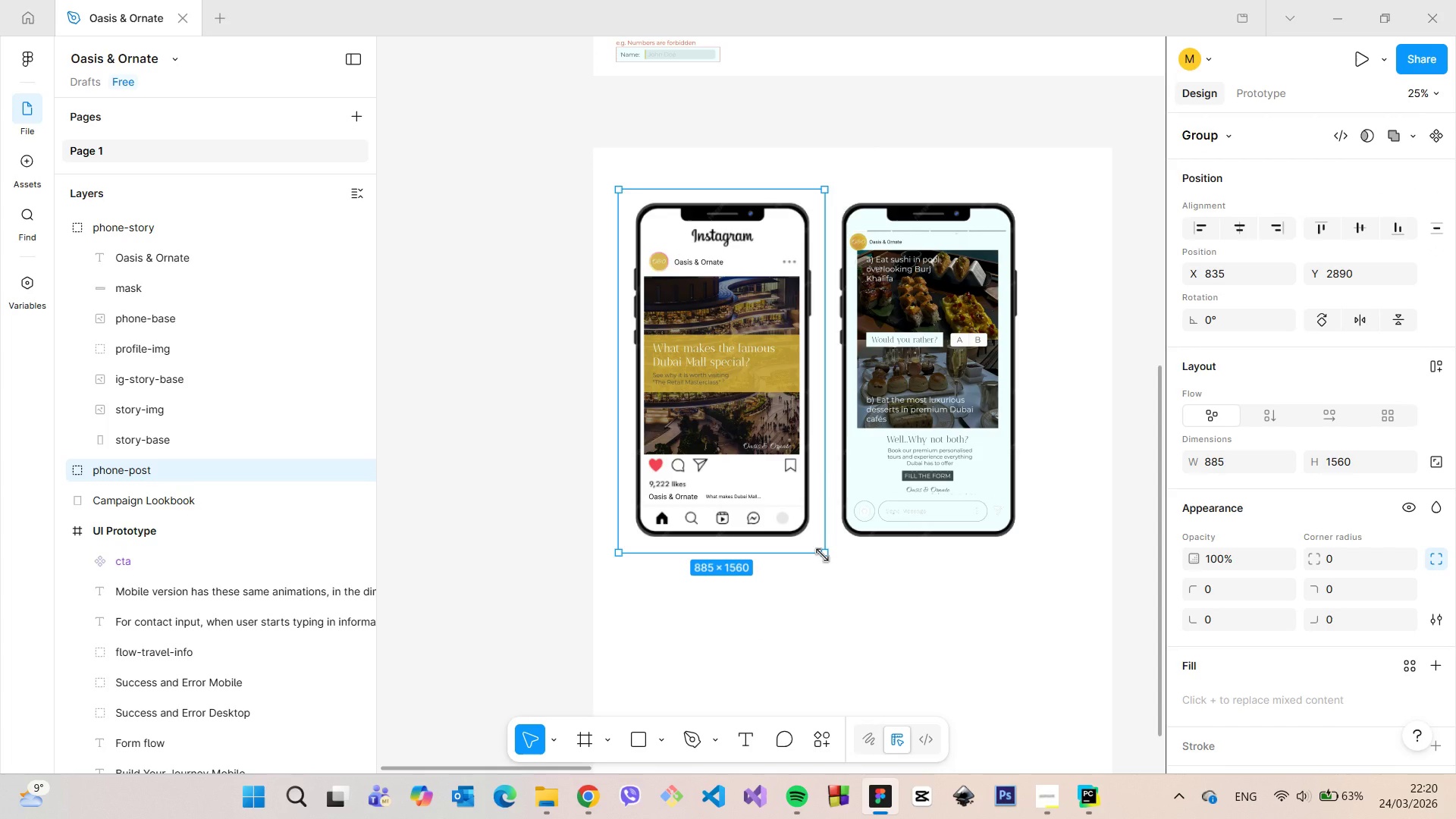 
wait(6.16)
 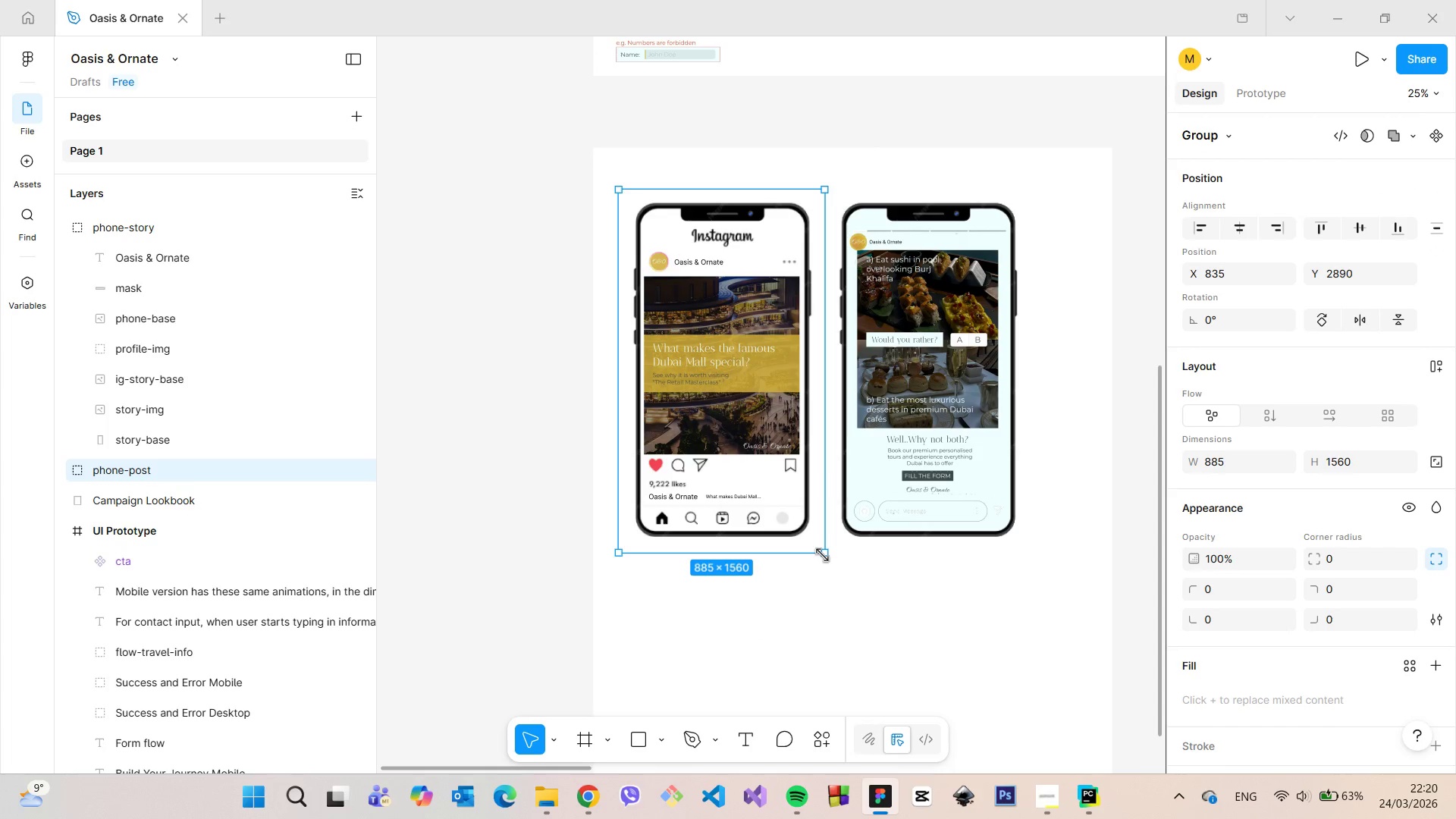 
left_click([463, 454])
 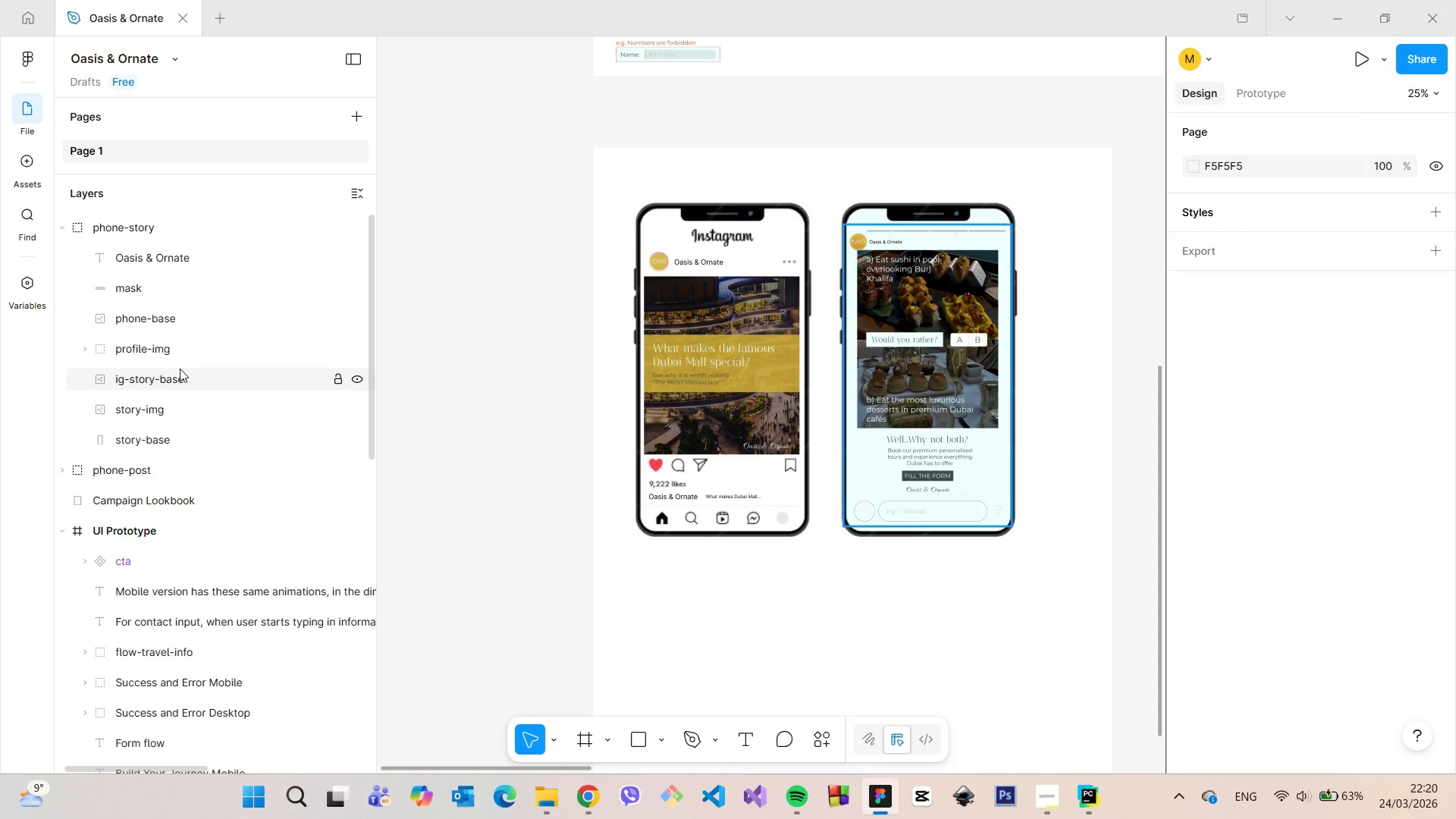 
scroll: coordinate [180, 369], scroll_direction: up, amount: 2.0
 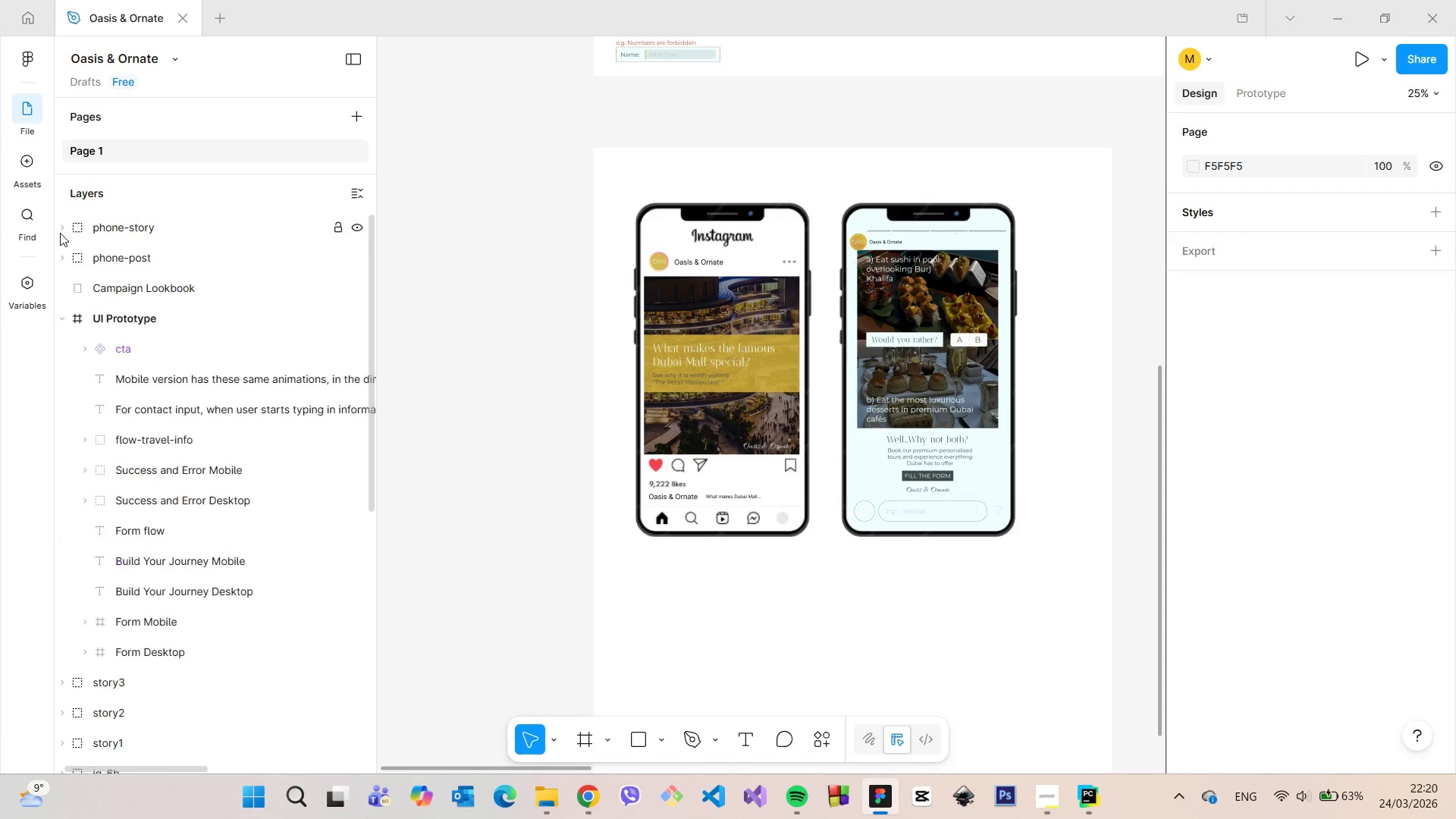 
left_click([60, 233])
 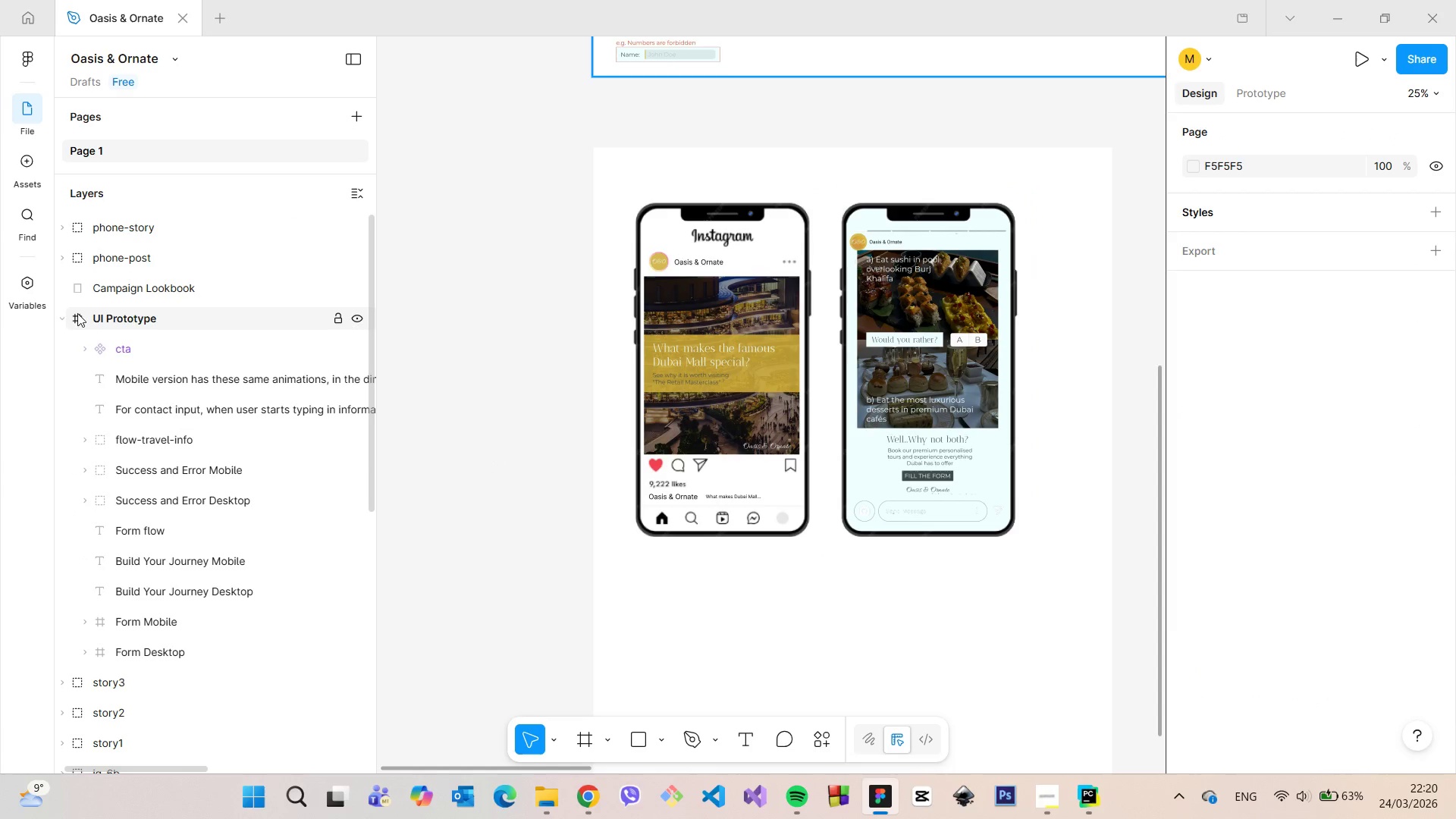 
left_click([60, 319])
 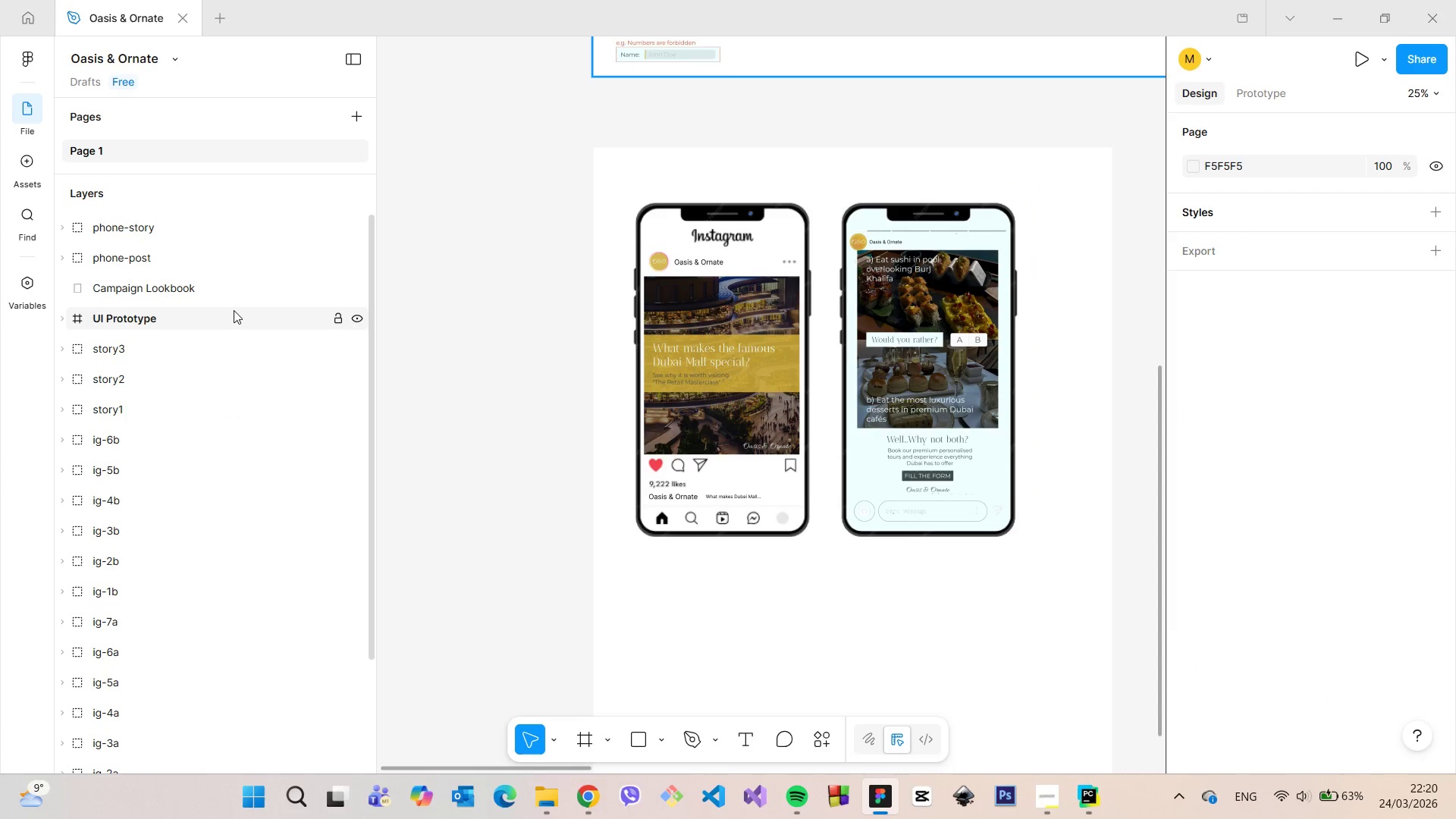 
scroll: coordinate [234, 313], scroll_direction: down, amount: 3.0
 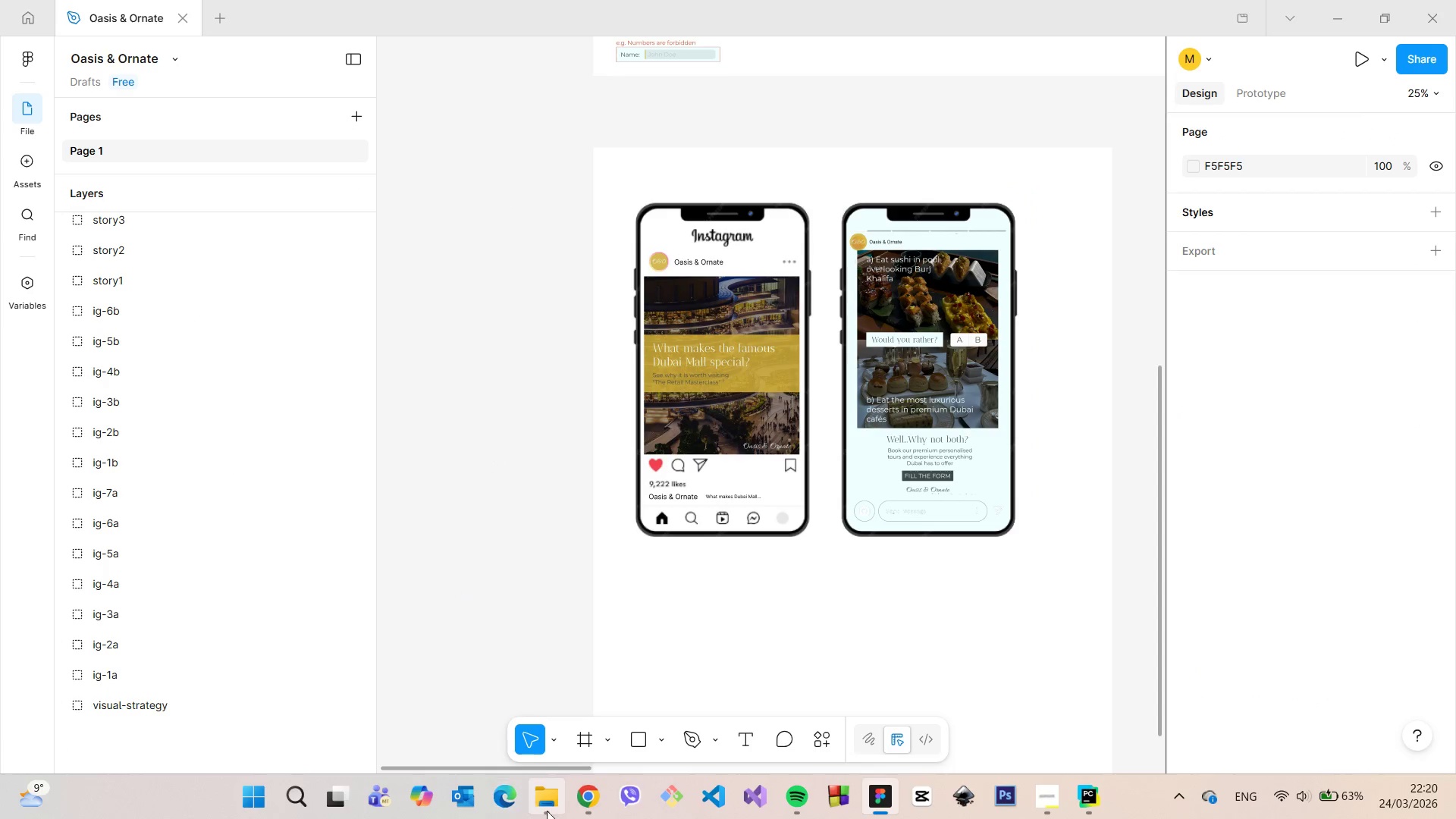 
left_click([547, 811])
 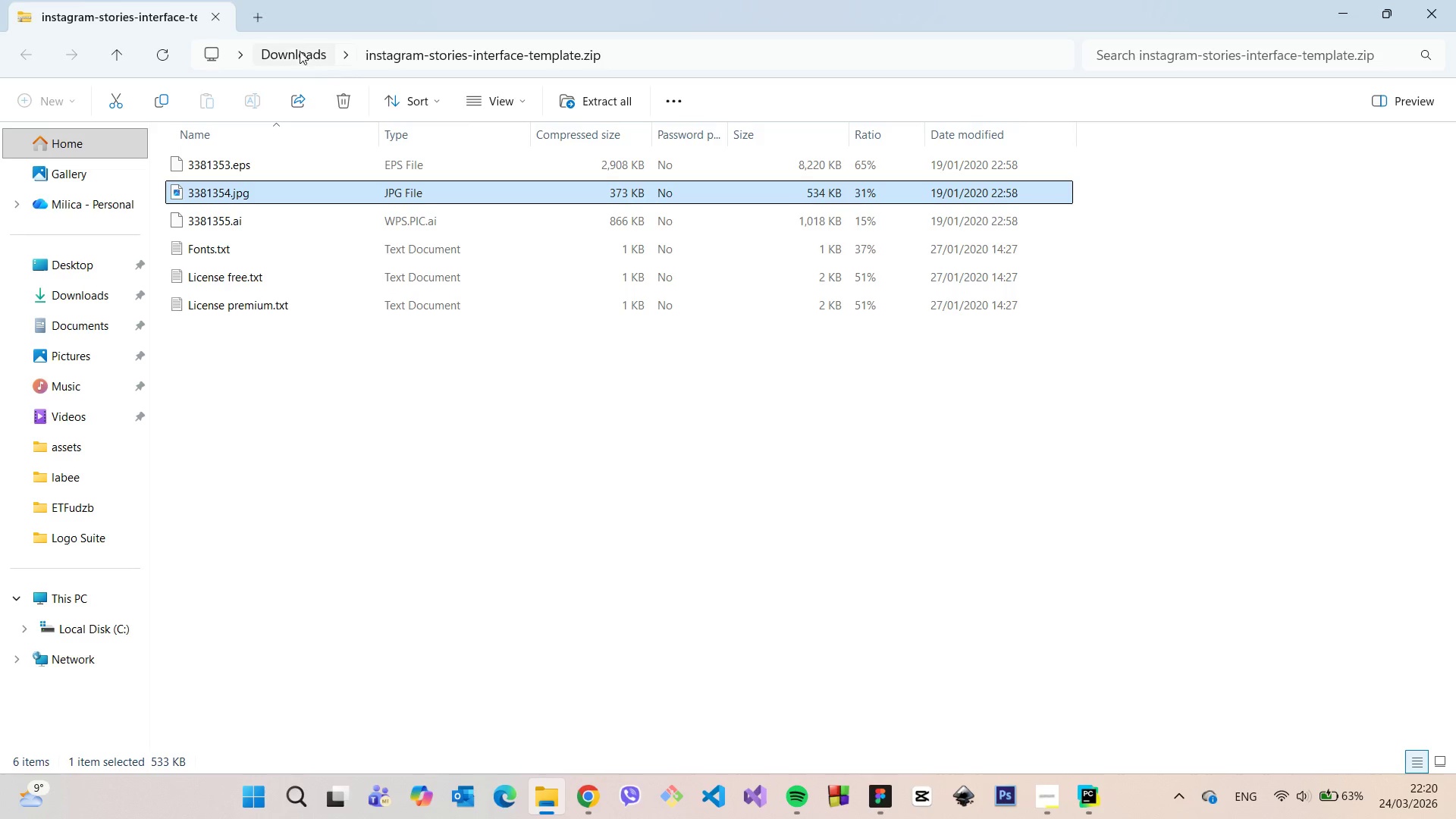 
left_click([291, 48])
 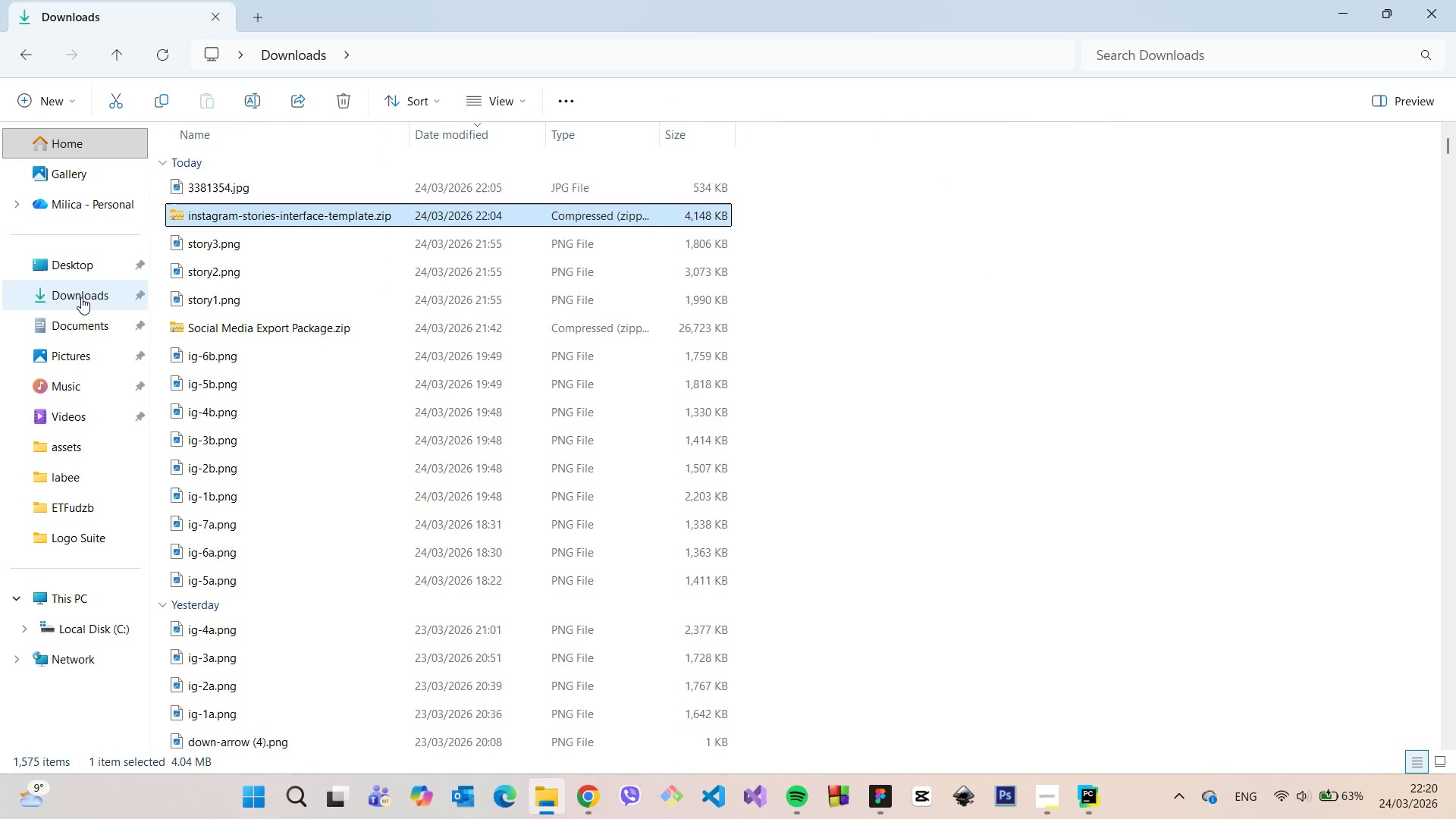 
left_click([81, 297])
 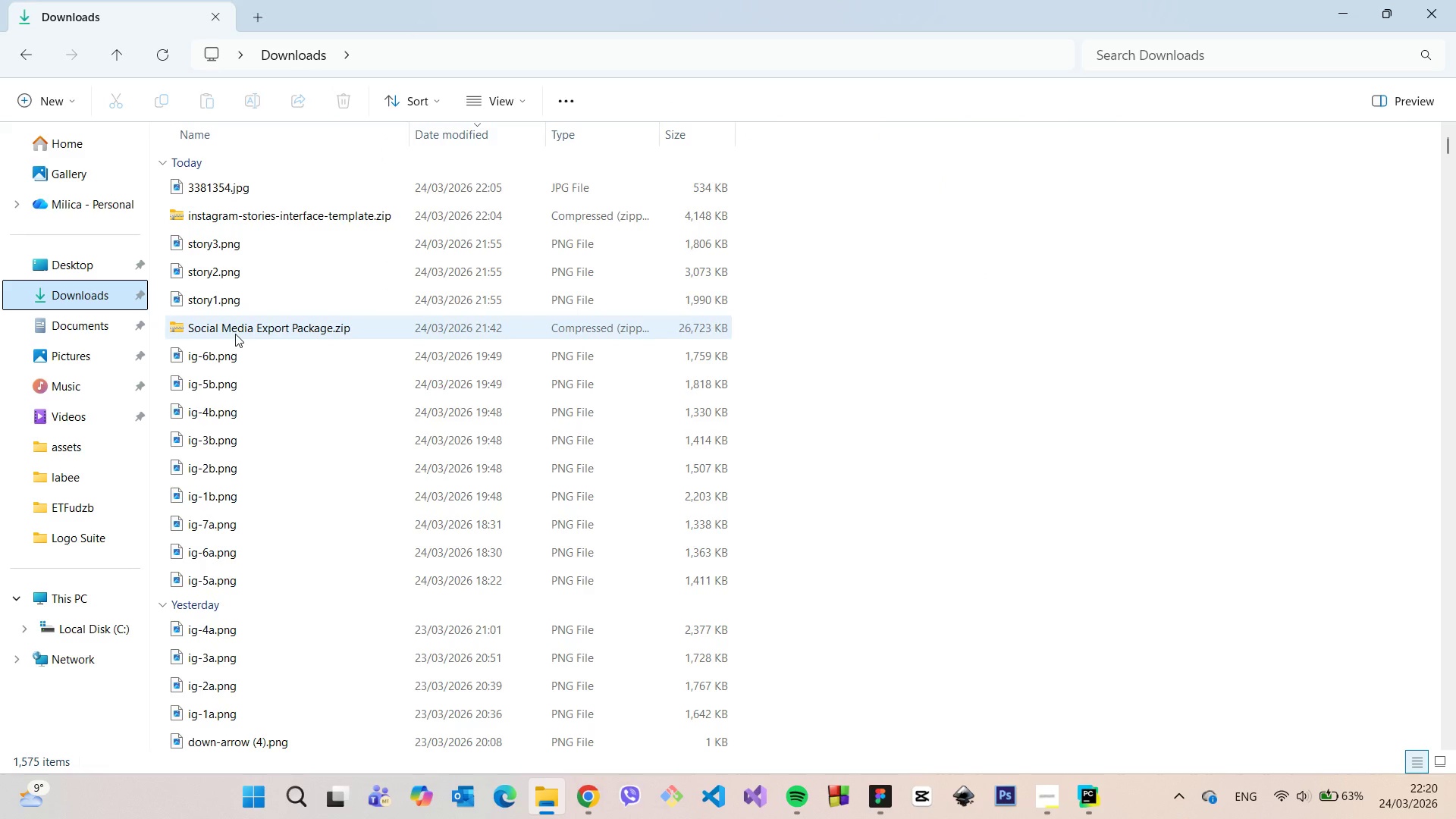 
double_click([235, 334])
 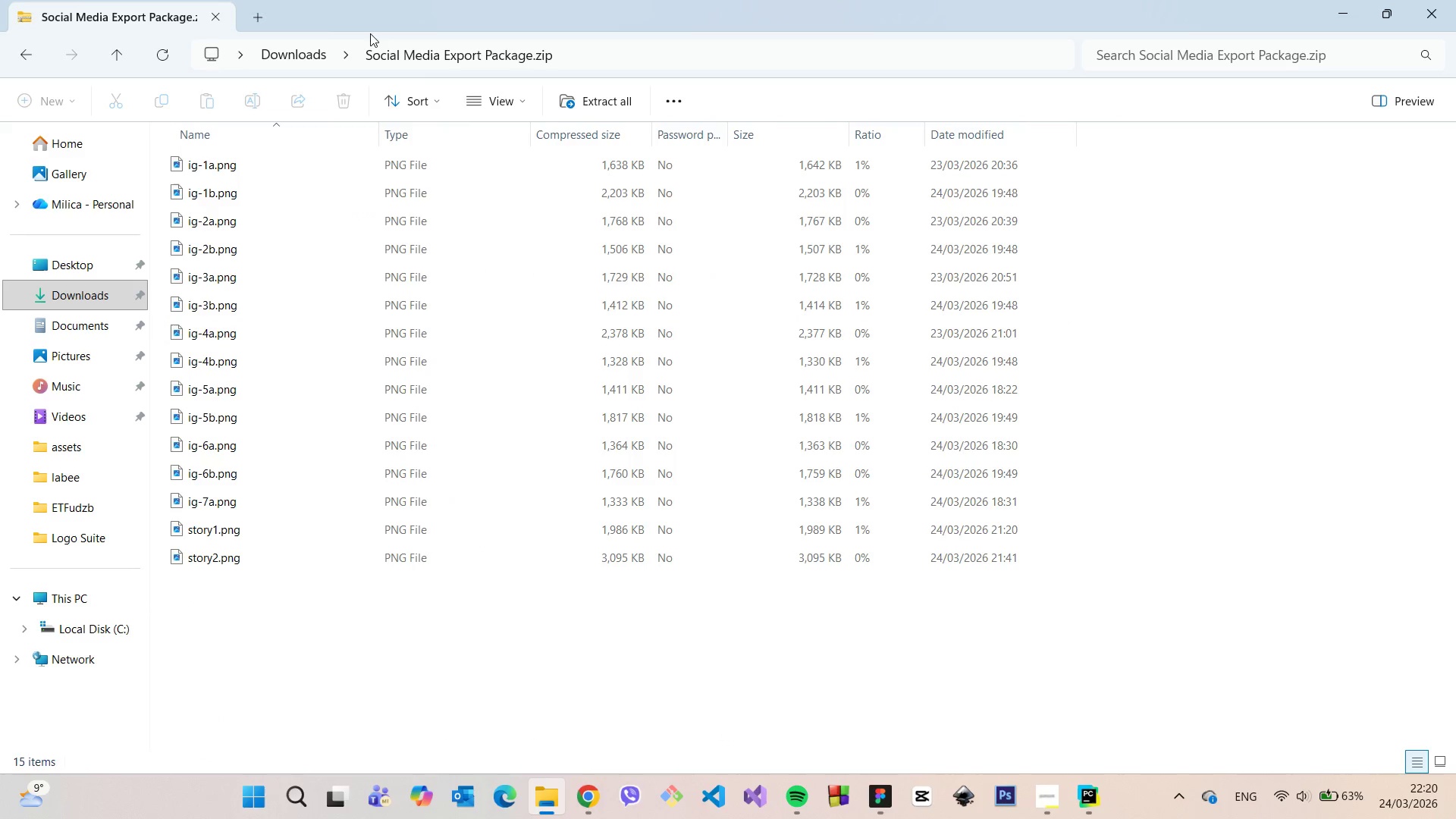 
left_click([306, 45])
 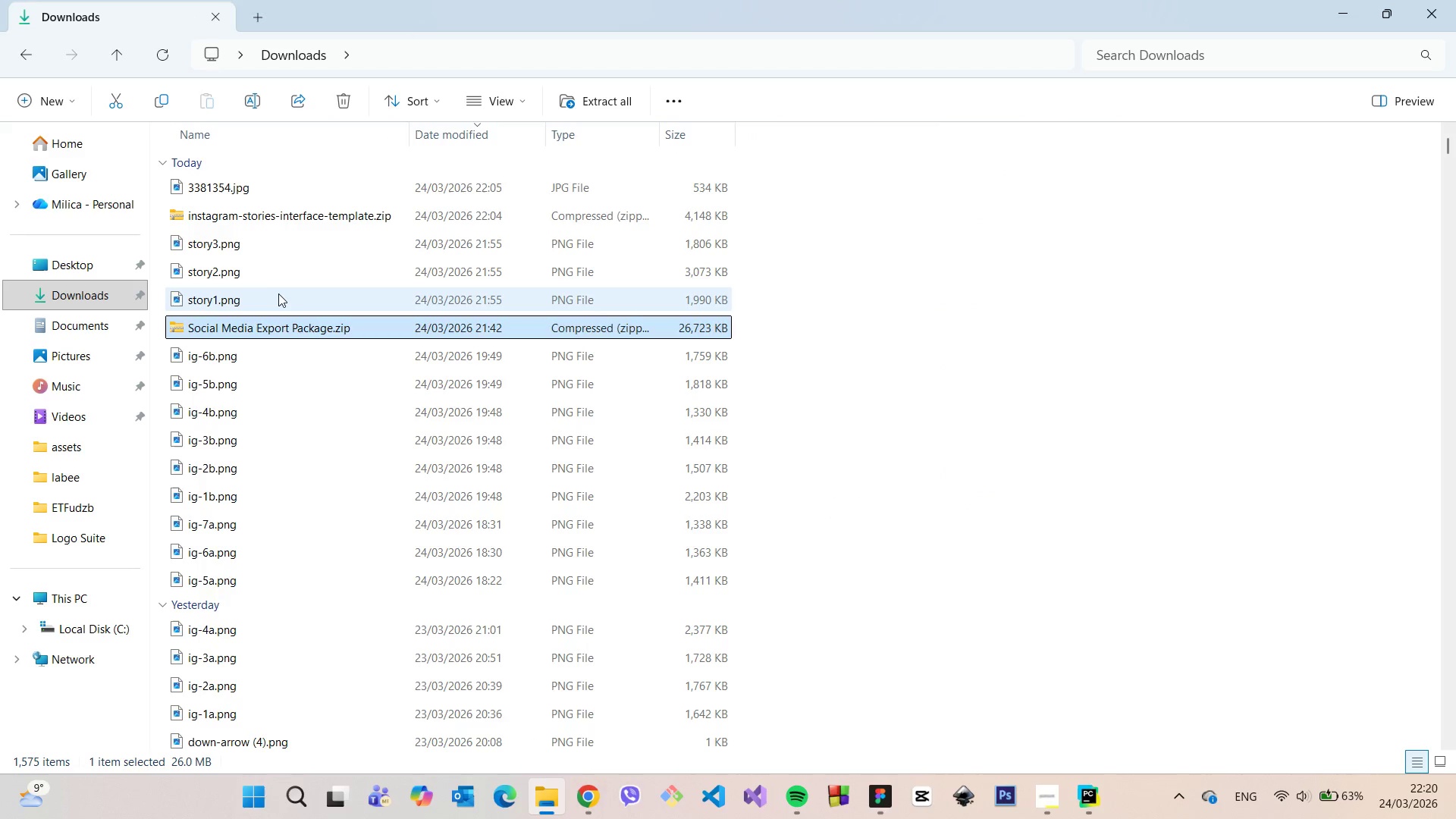 
left_click([275, 295])
 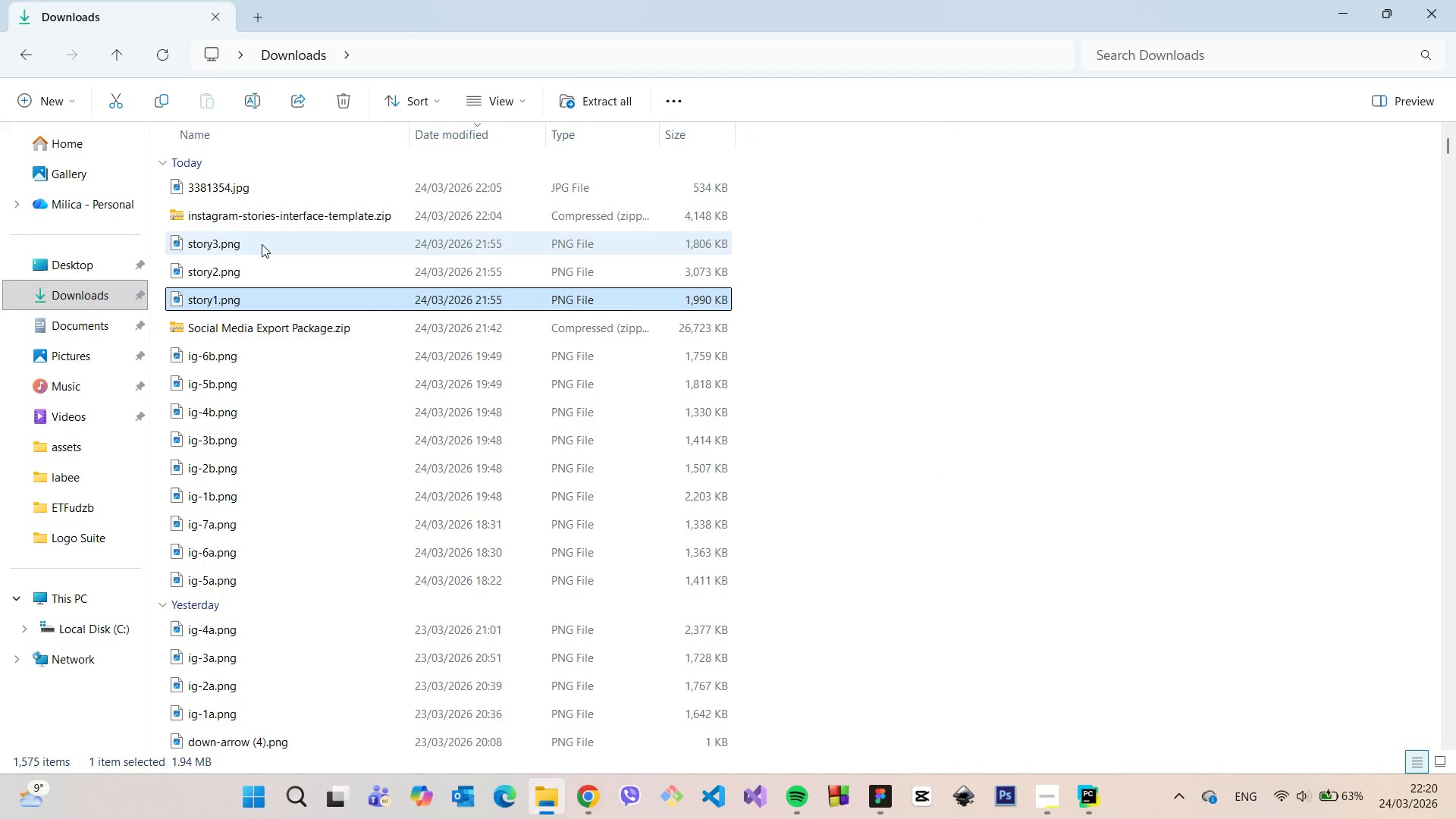 
hold_key(key=ShiftLeft, duration=0.53)
double_click([262, 244])
 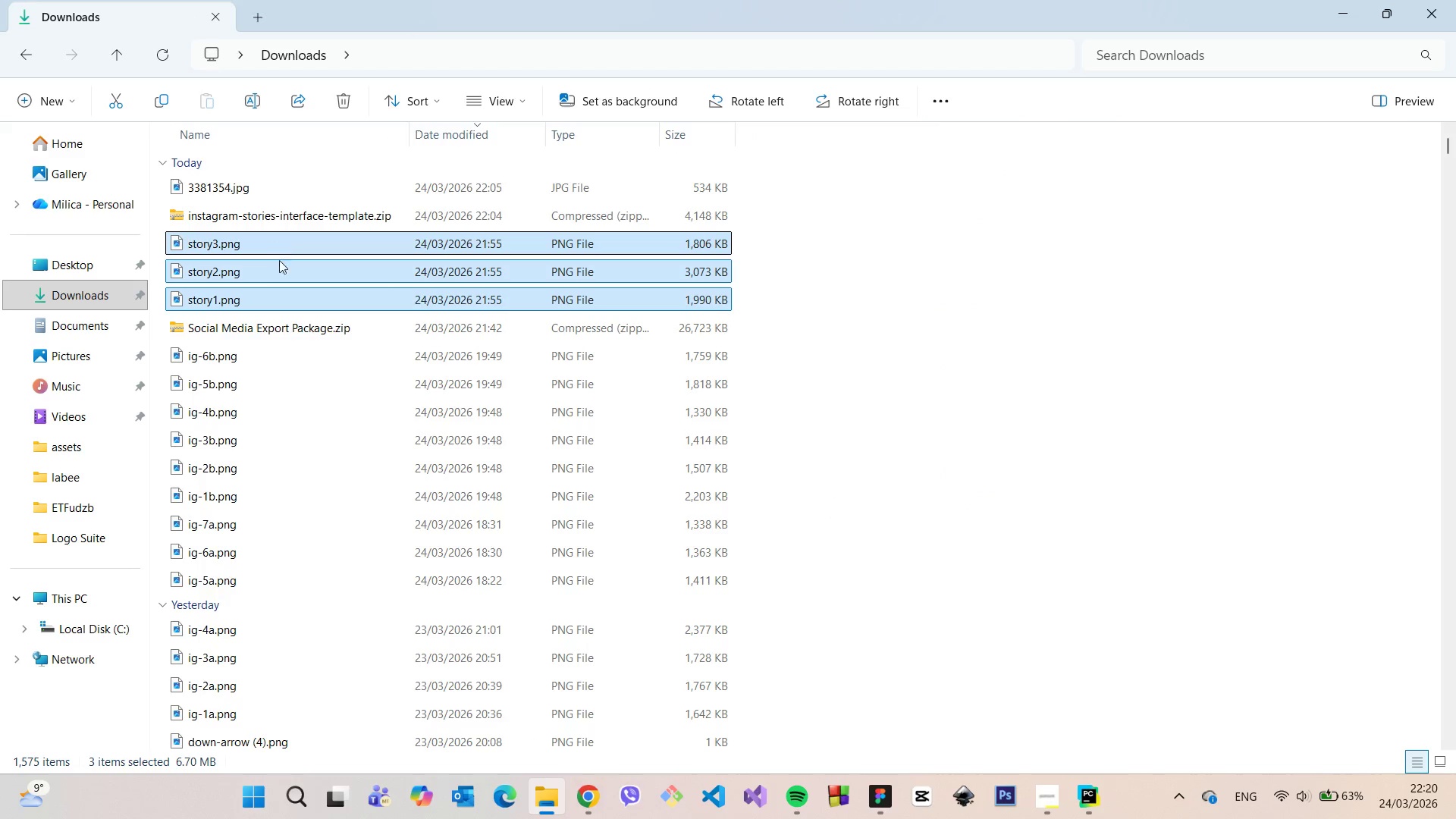 
left_click_drag(start_coordinate=[275, 243], to_coordinate=[284, 322])
 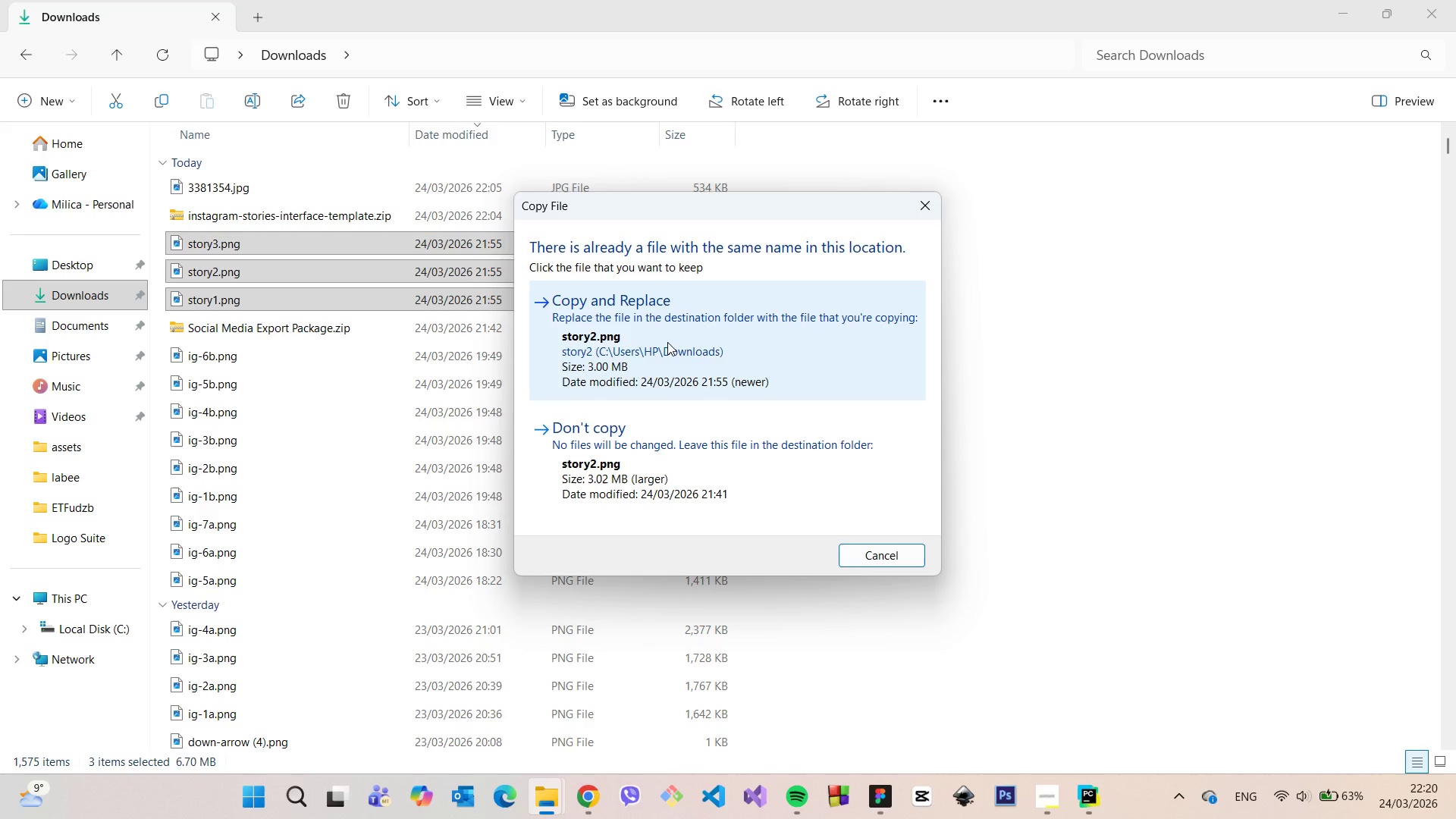 
wait(7.58)
 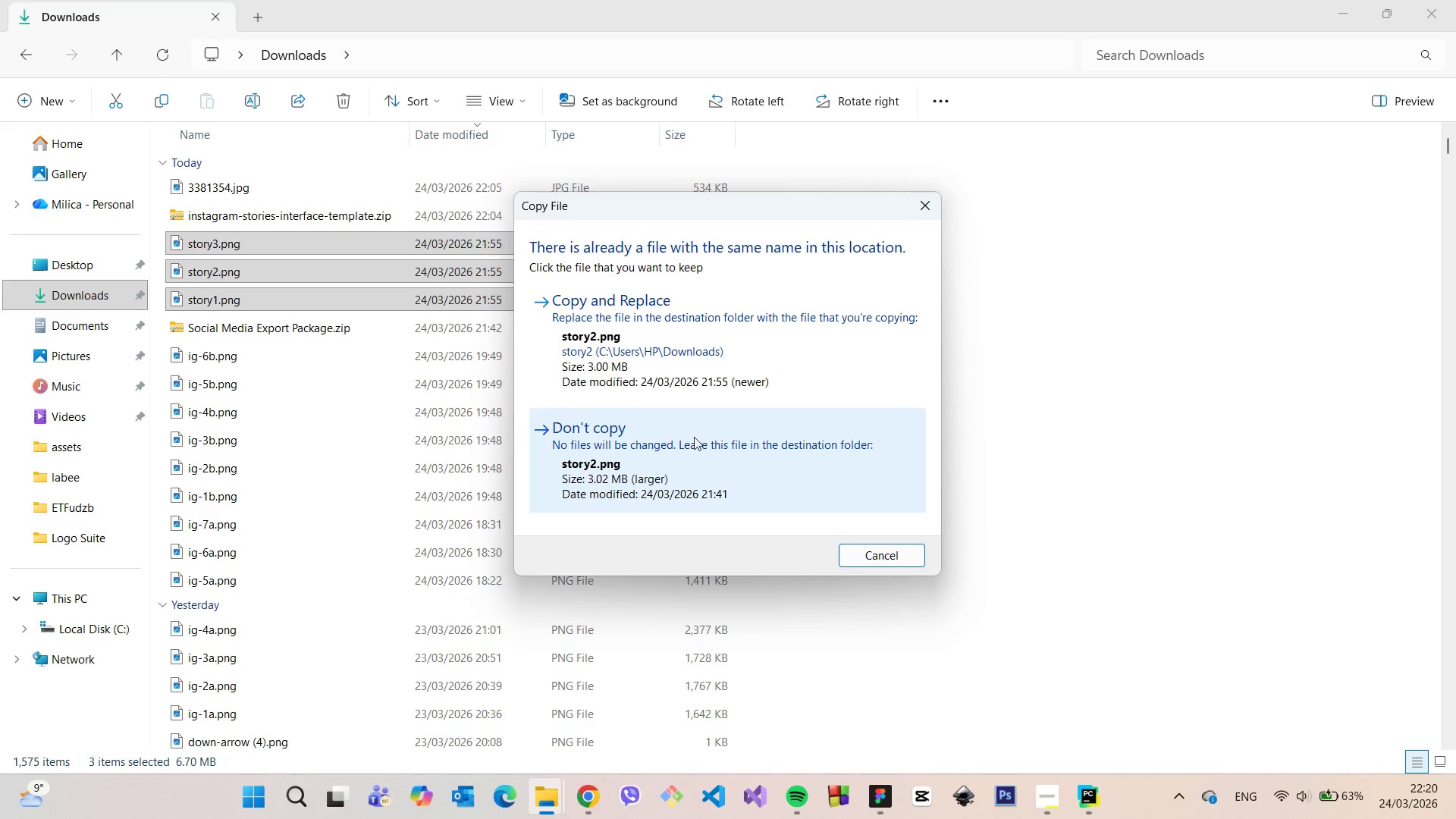 
left_click([667, 342])
 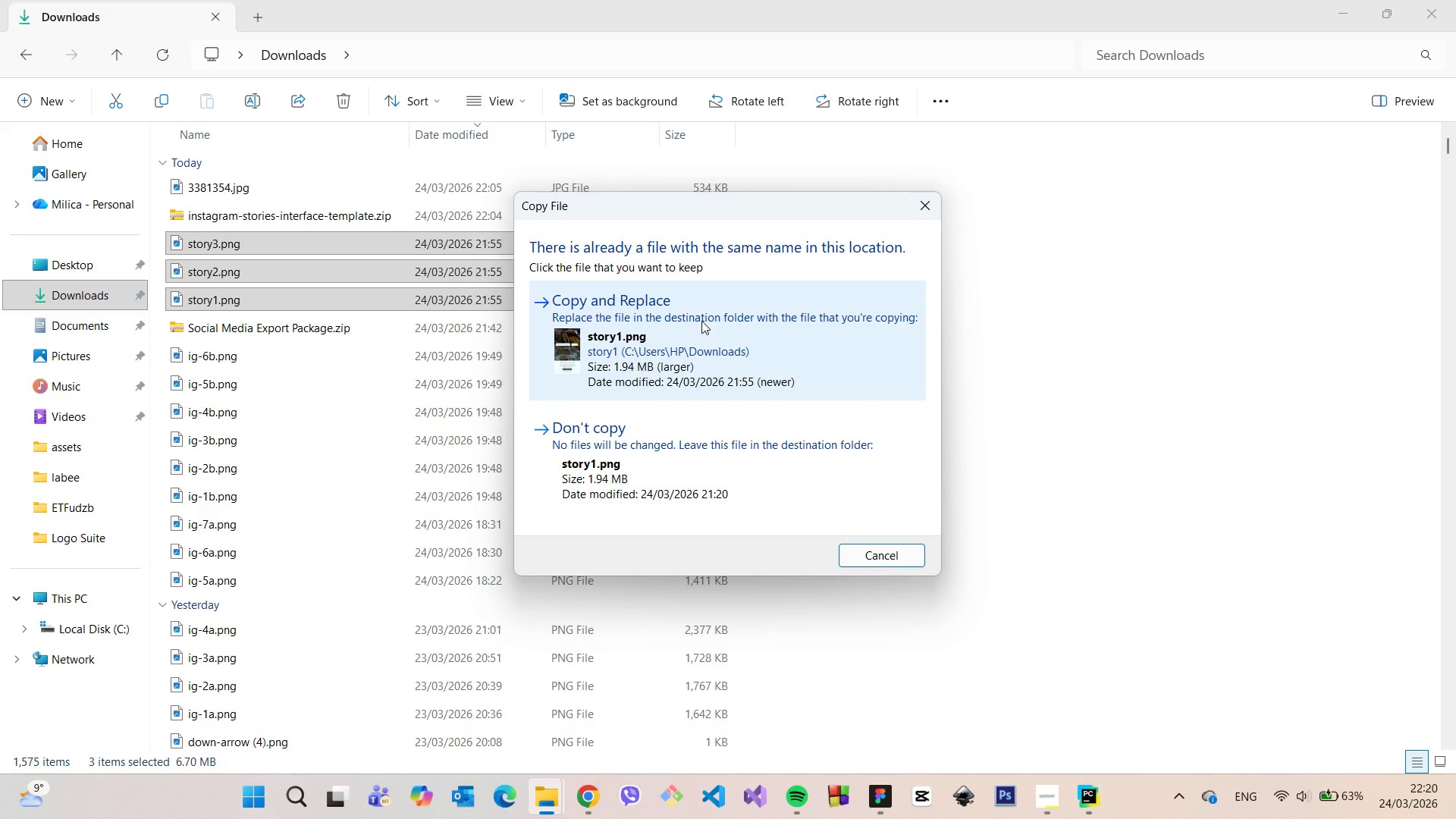 
left_click([701, 321])
 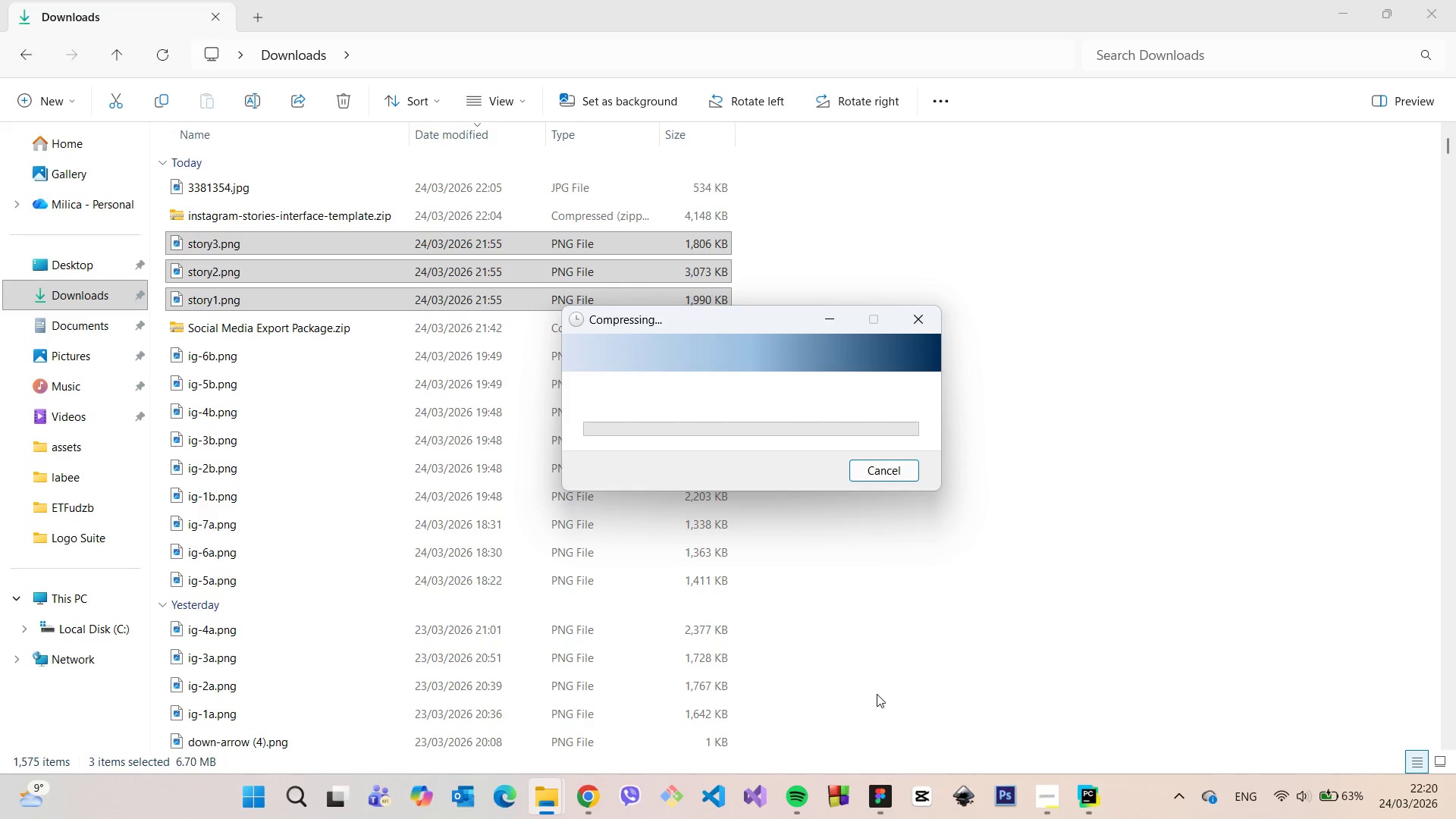 
left_click([880, 787])
 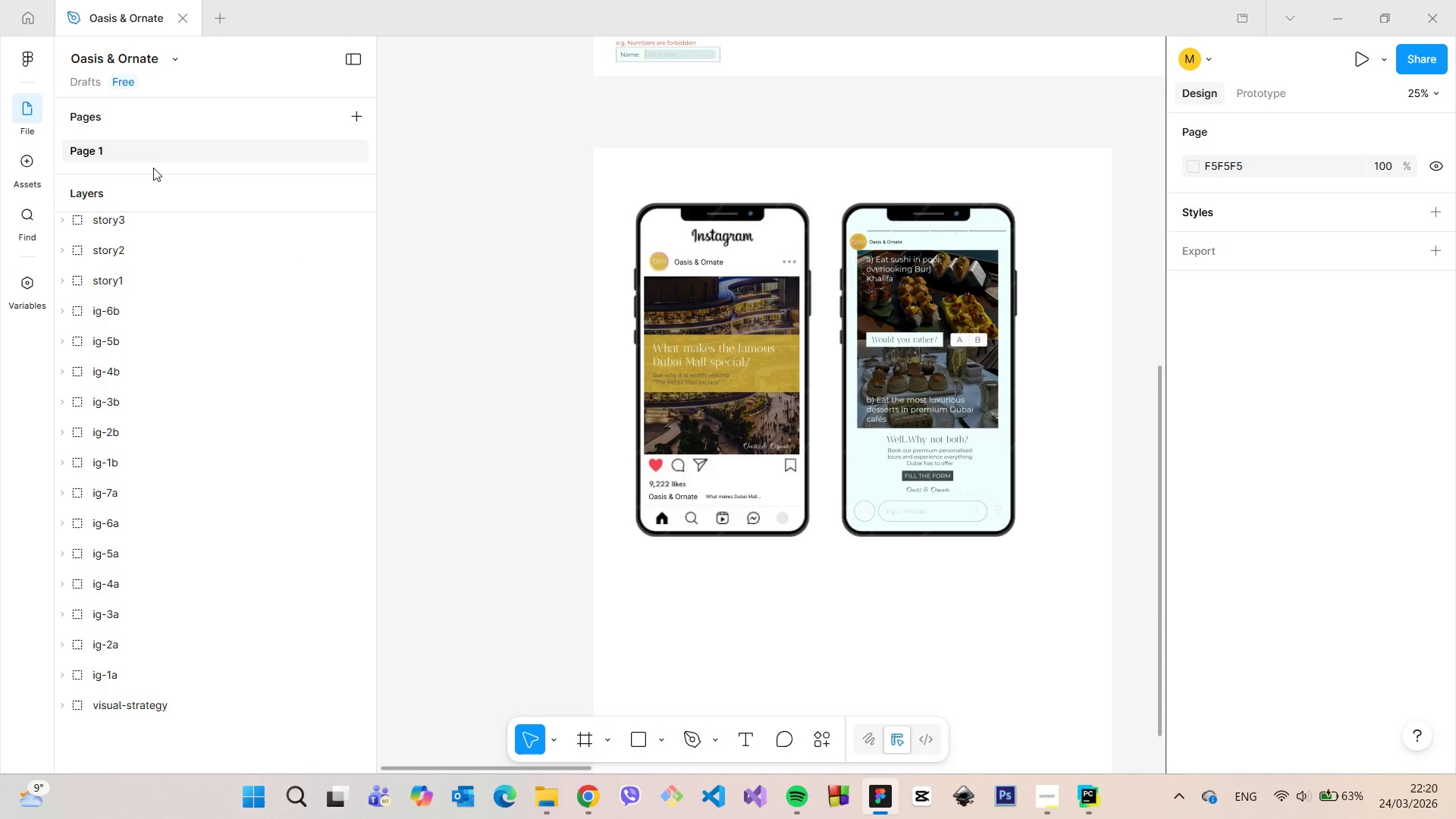 
scroll: coordinate [232, 309], scroll_direction: up, amount: 20.0
 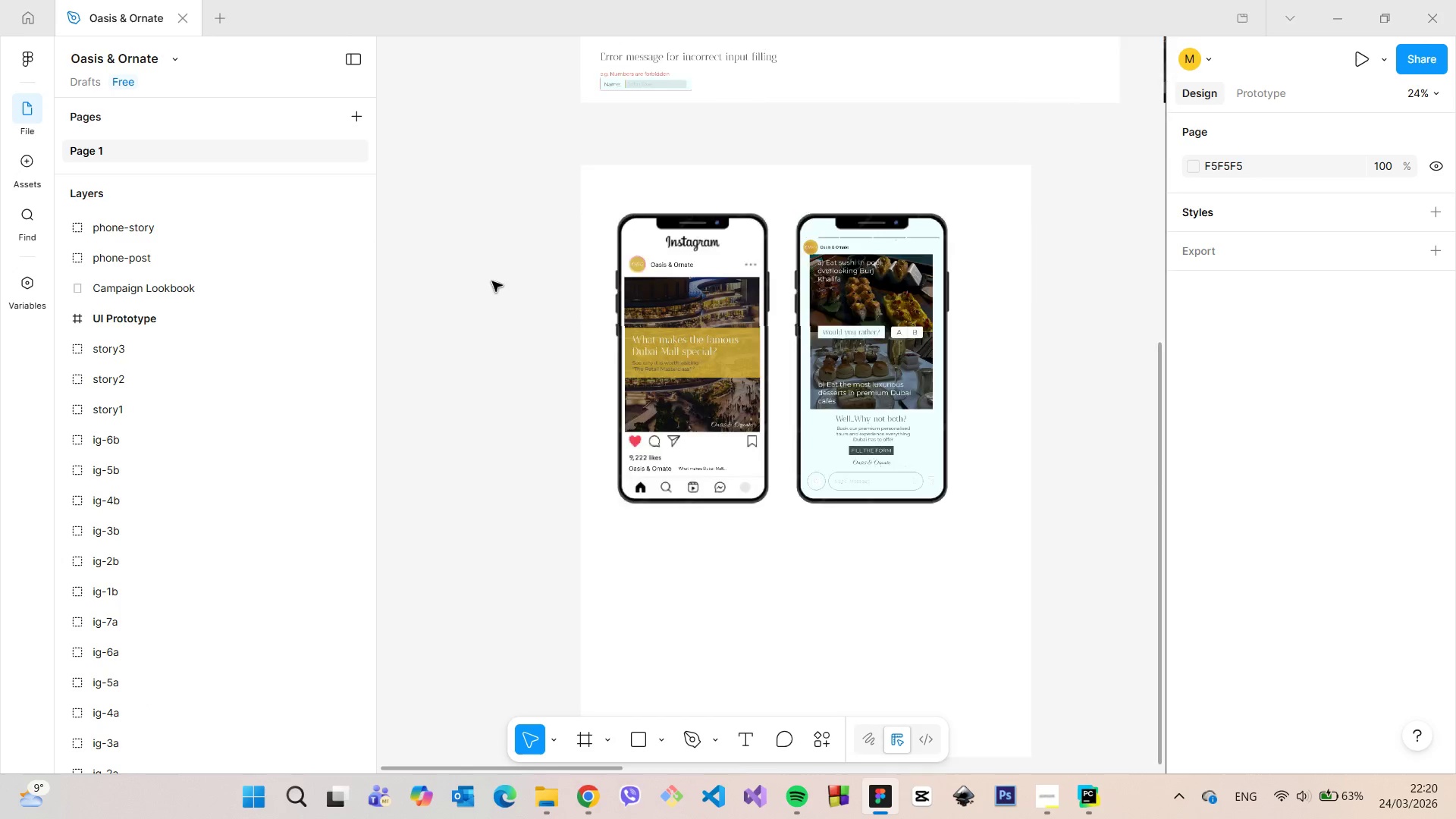 
scroll: coordinate [493, 281], scroll_direction: down, amount: 10.0
 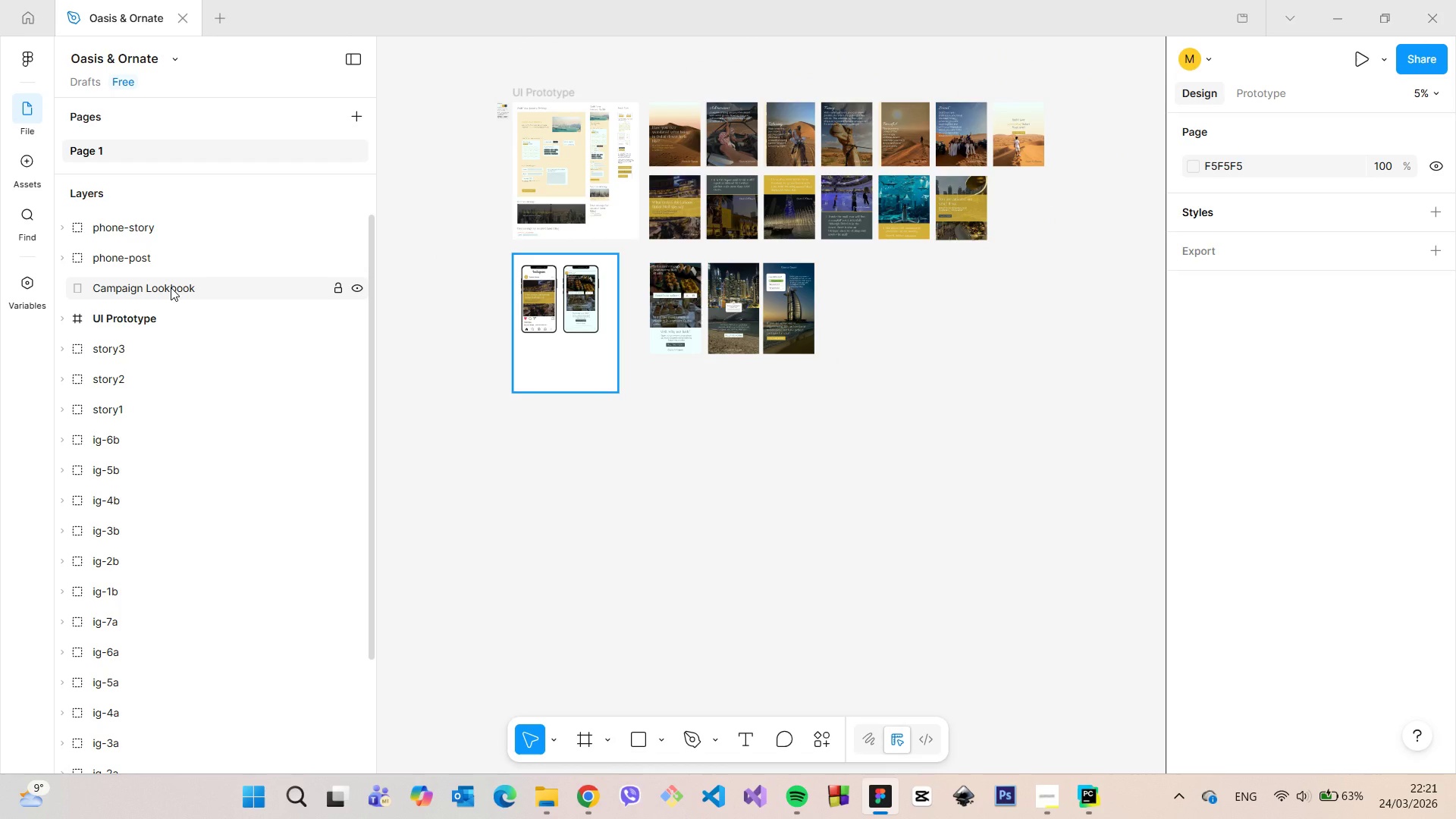 
left_click([171, 287])
 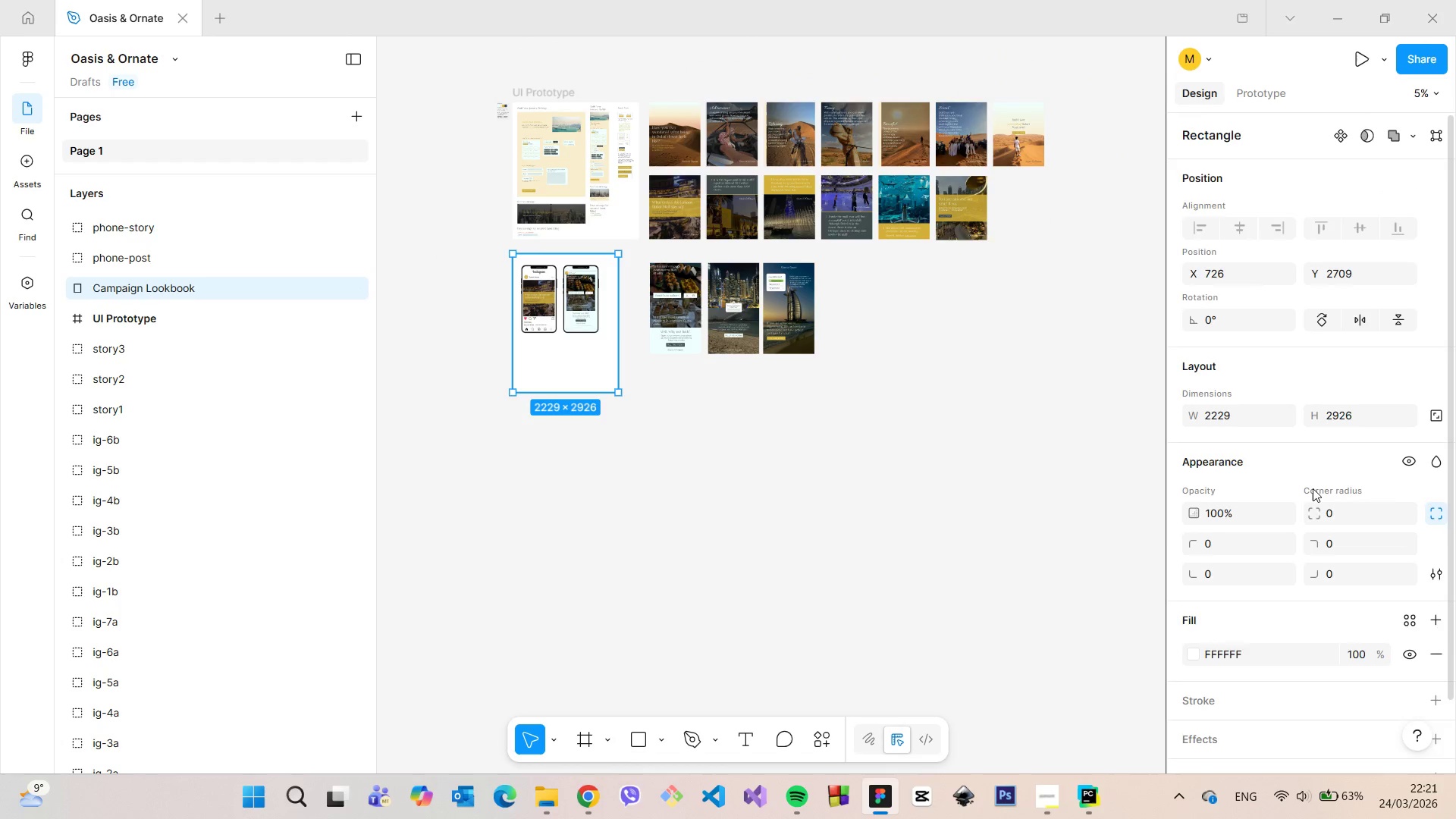 
scroll: coordinate [1313, 488], scroll_direction: down, amount: 4.0
 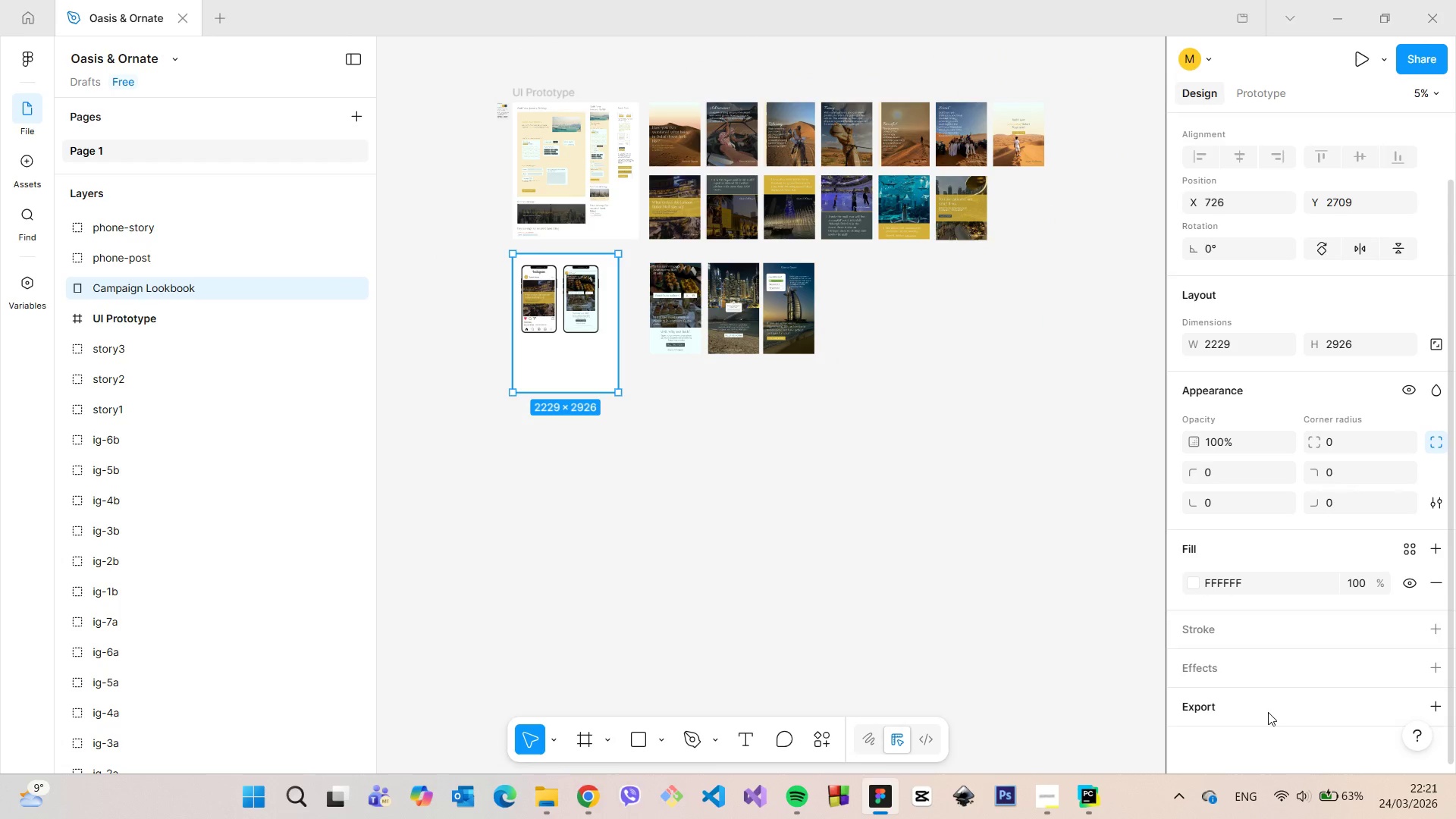 
left_click([1268, 712])
 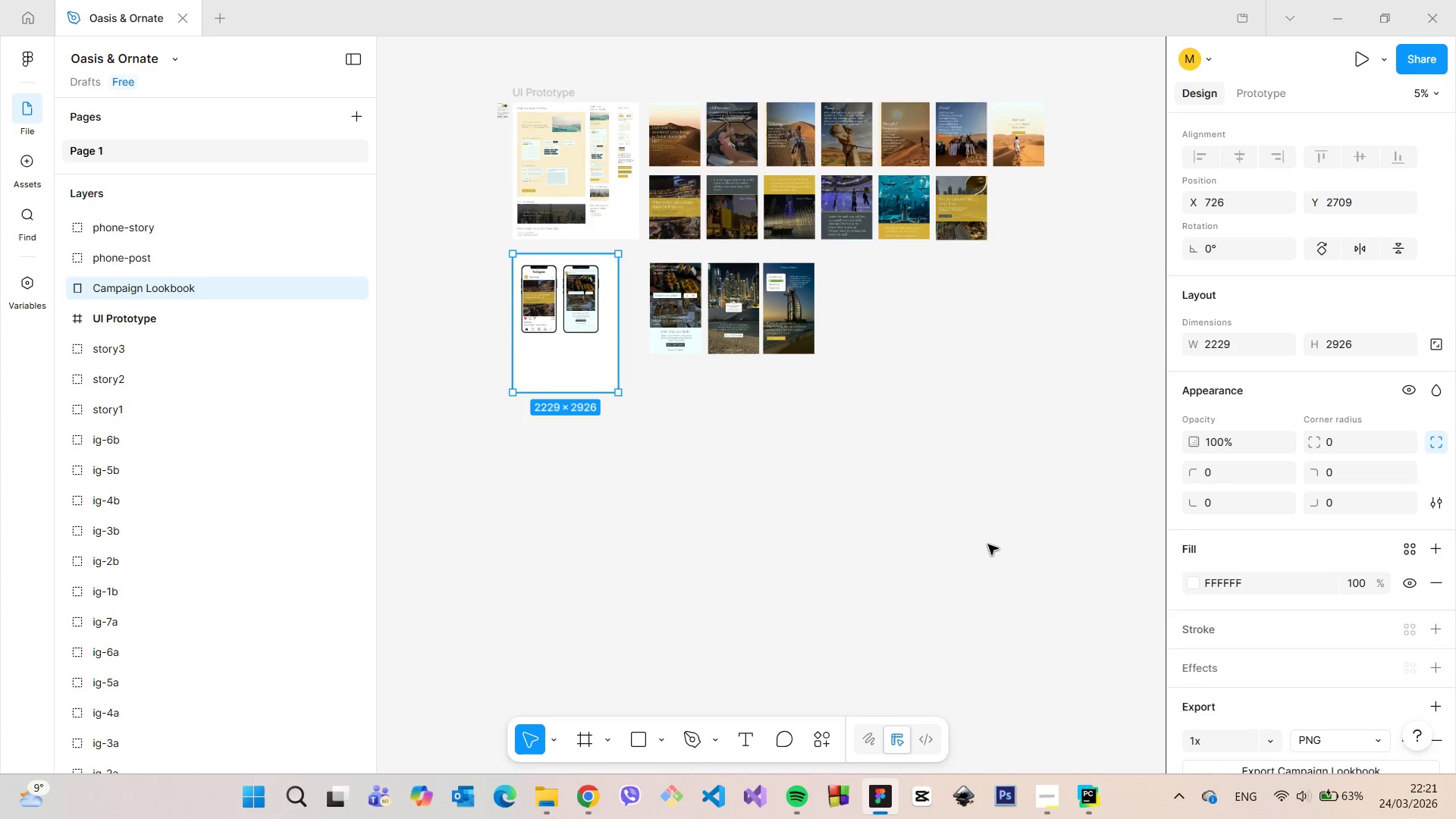 
left_click([982, 543])
 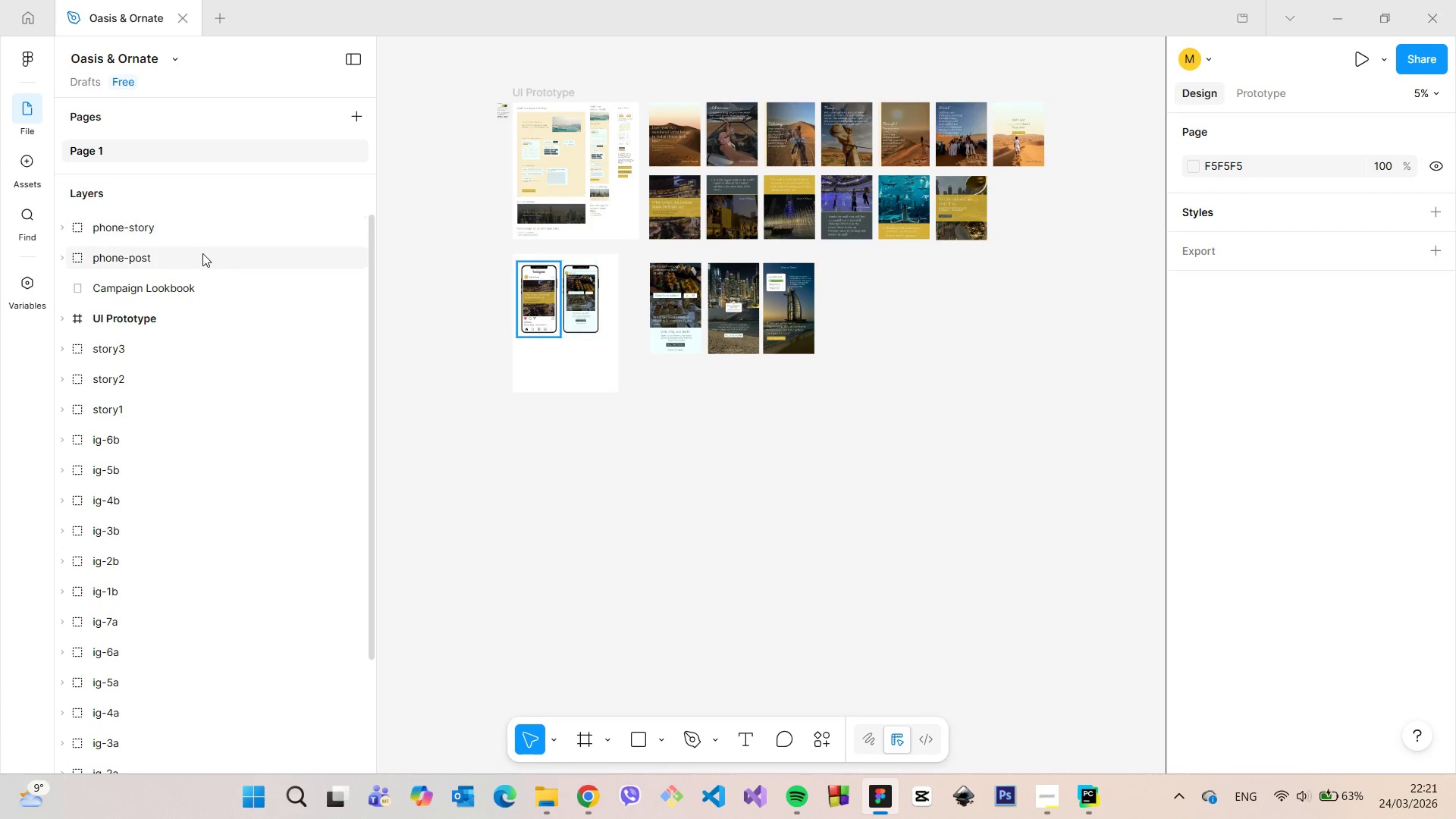 
left_click([202, 253])
 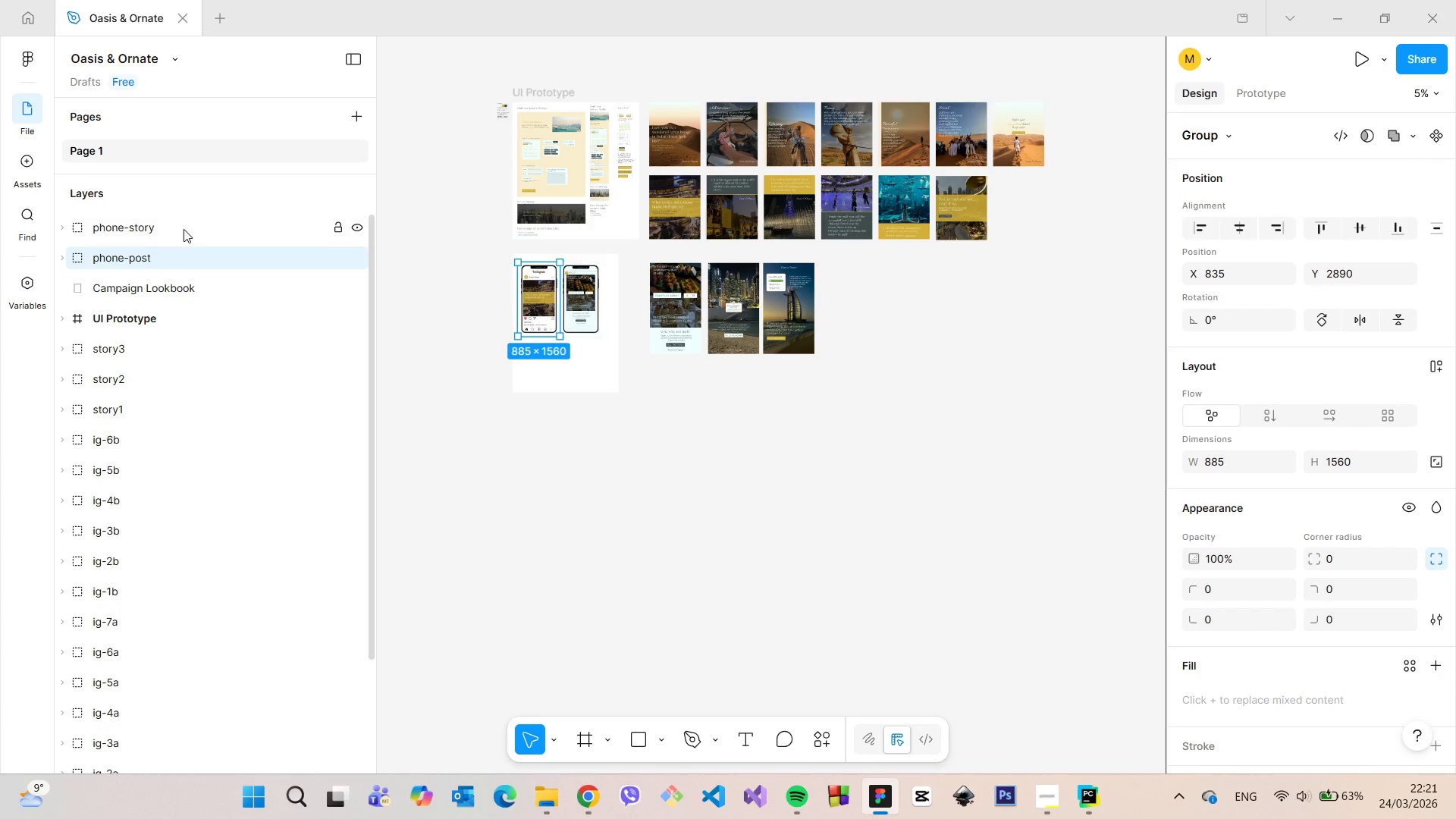 
hold_key(key=ShiftLeft, duration=0.39)
left_click([184, 229])
 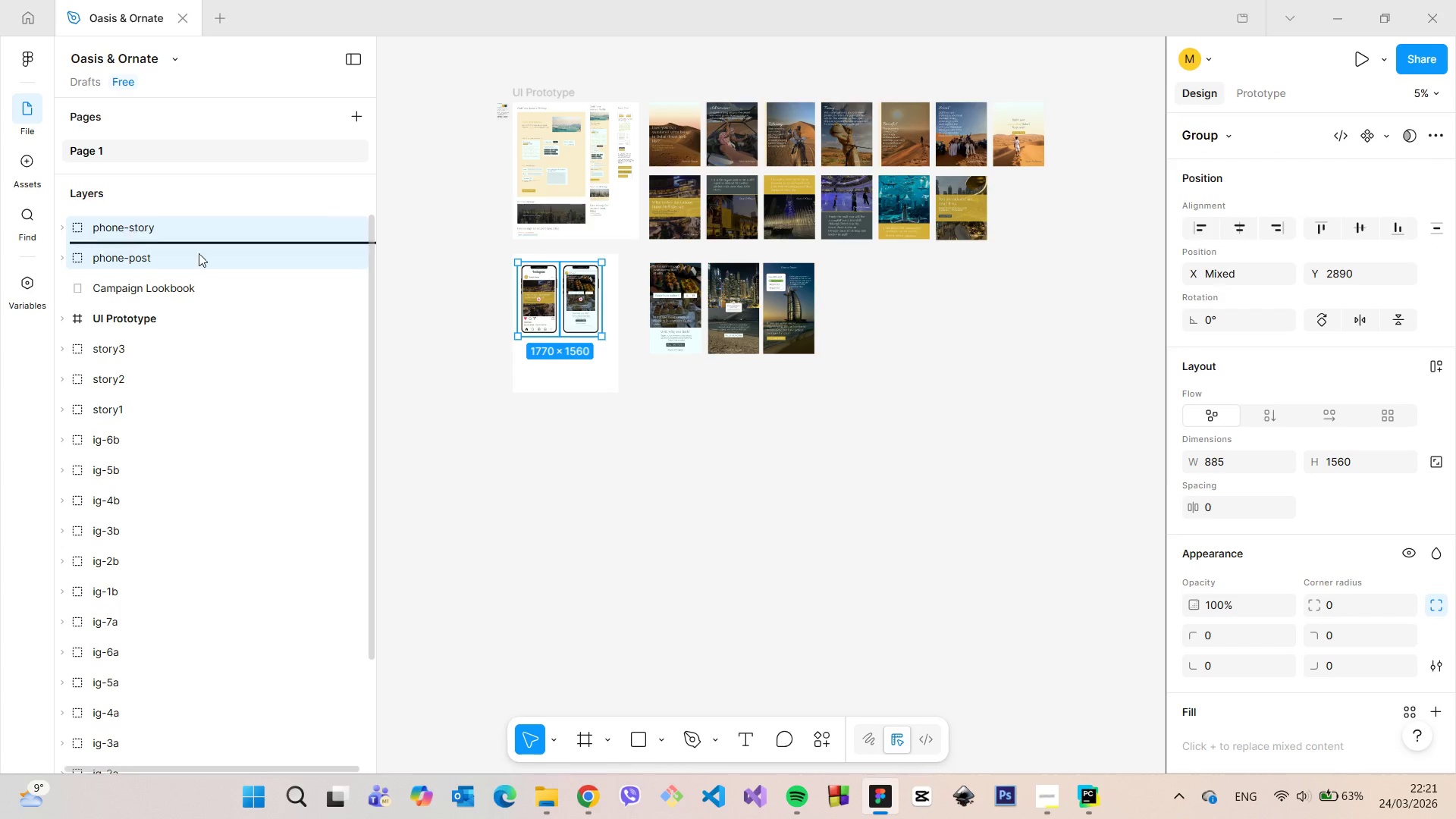 
left_click_drag(start_coordinate=[190, 231], to_coordinate=[201, 288])
 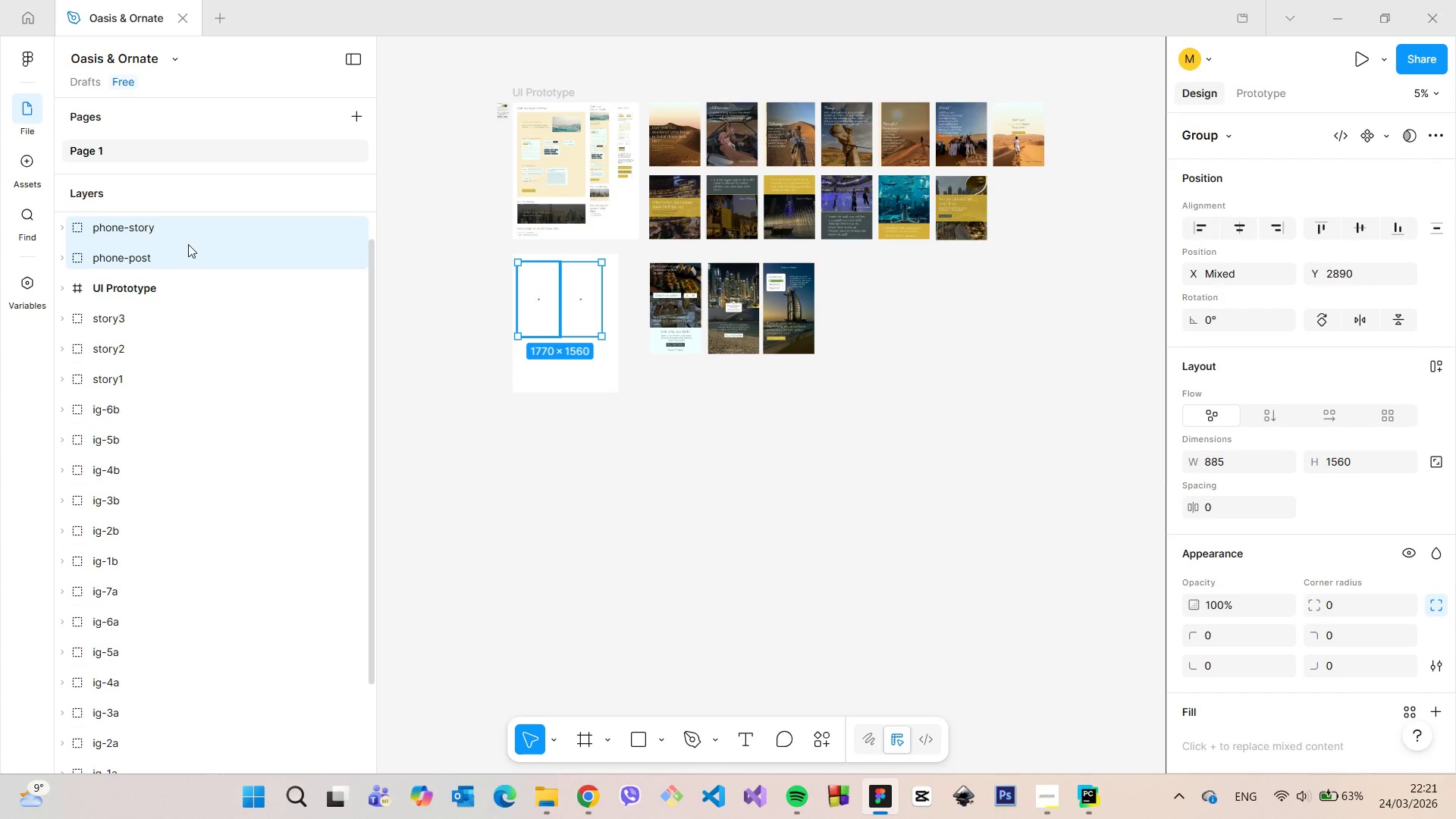 
left_click([174, 228])
 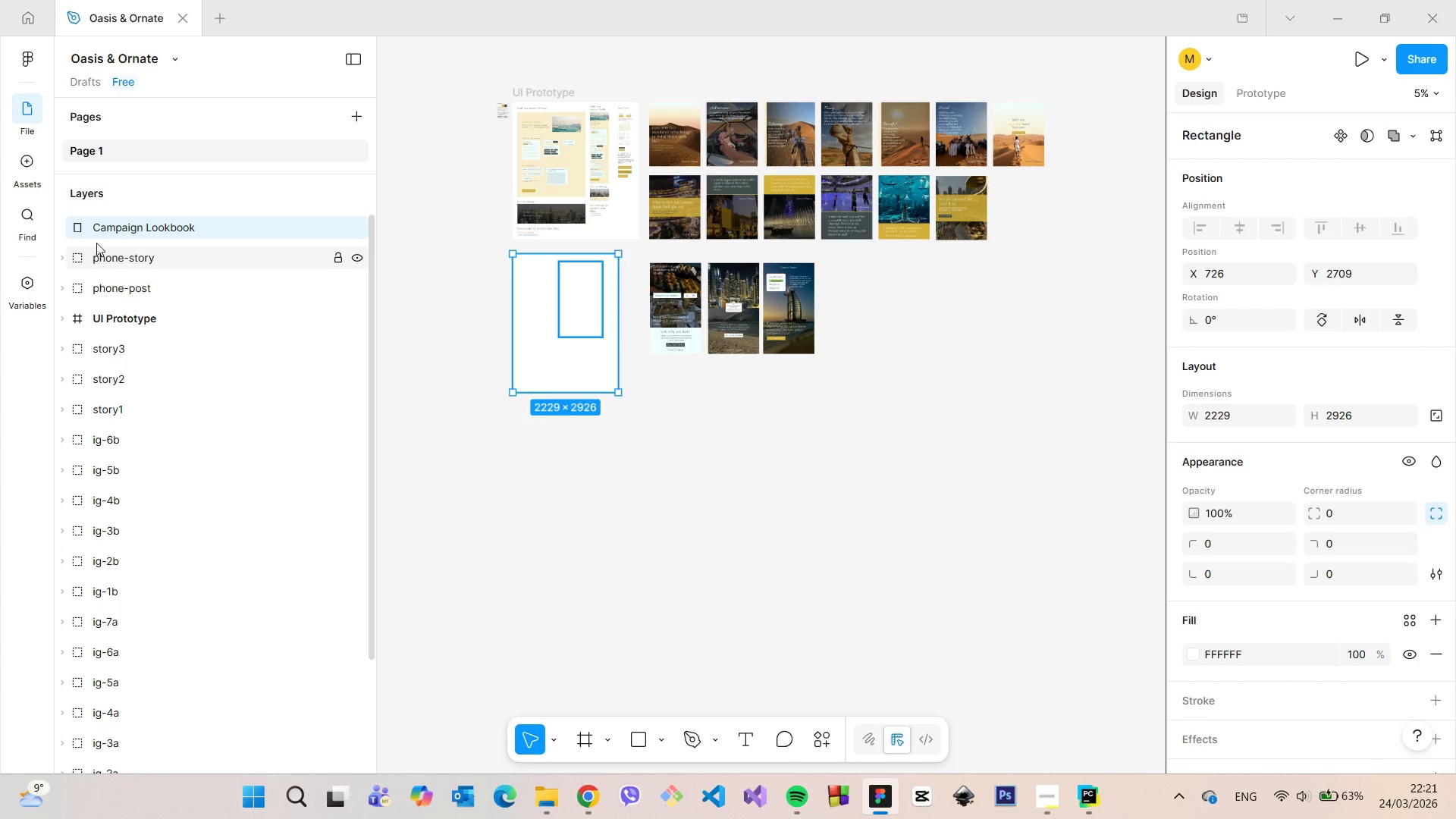 
scroll: coordinate [189, 246], scroll_direction: up, amount: 4.0
 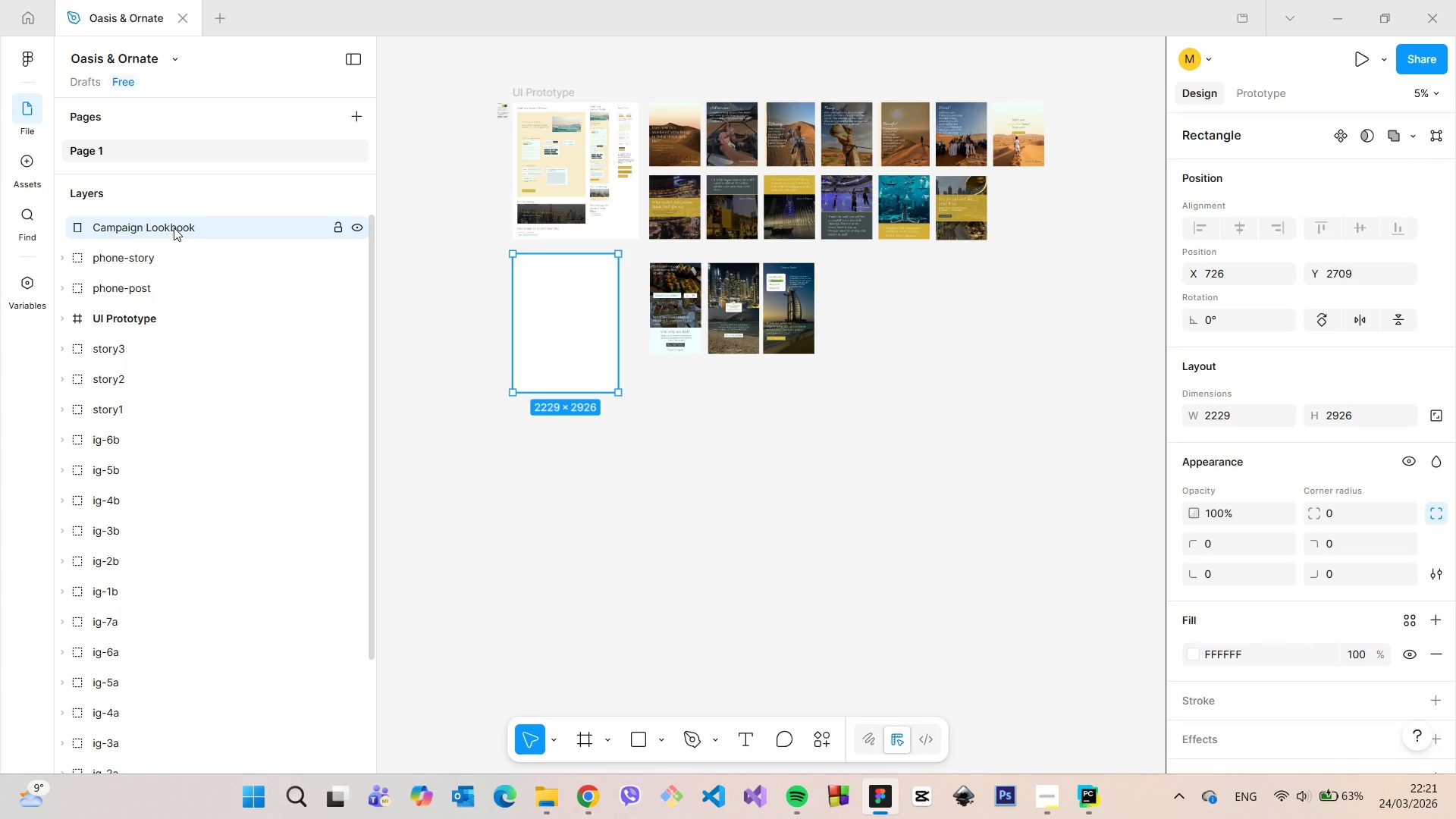 
wait(5.05)
 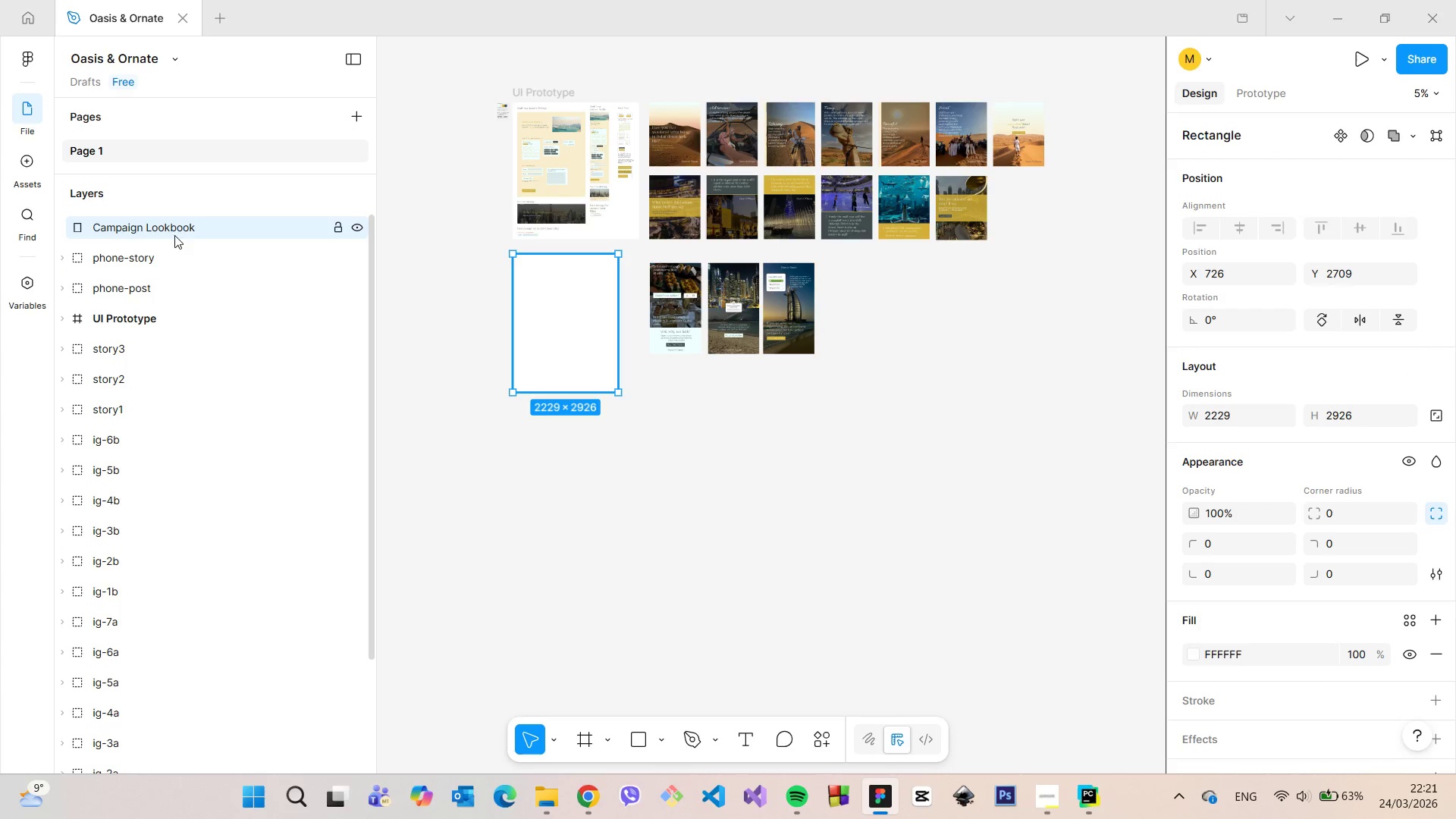 
scroll: coordinate [99, 234], scroll_direction: up, amount: 2.0
 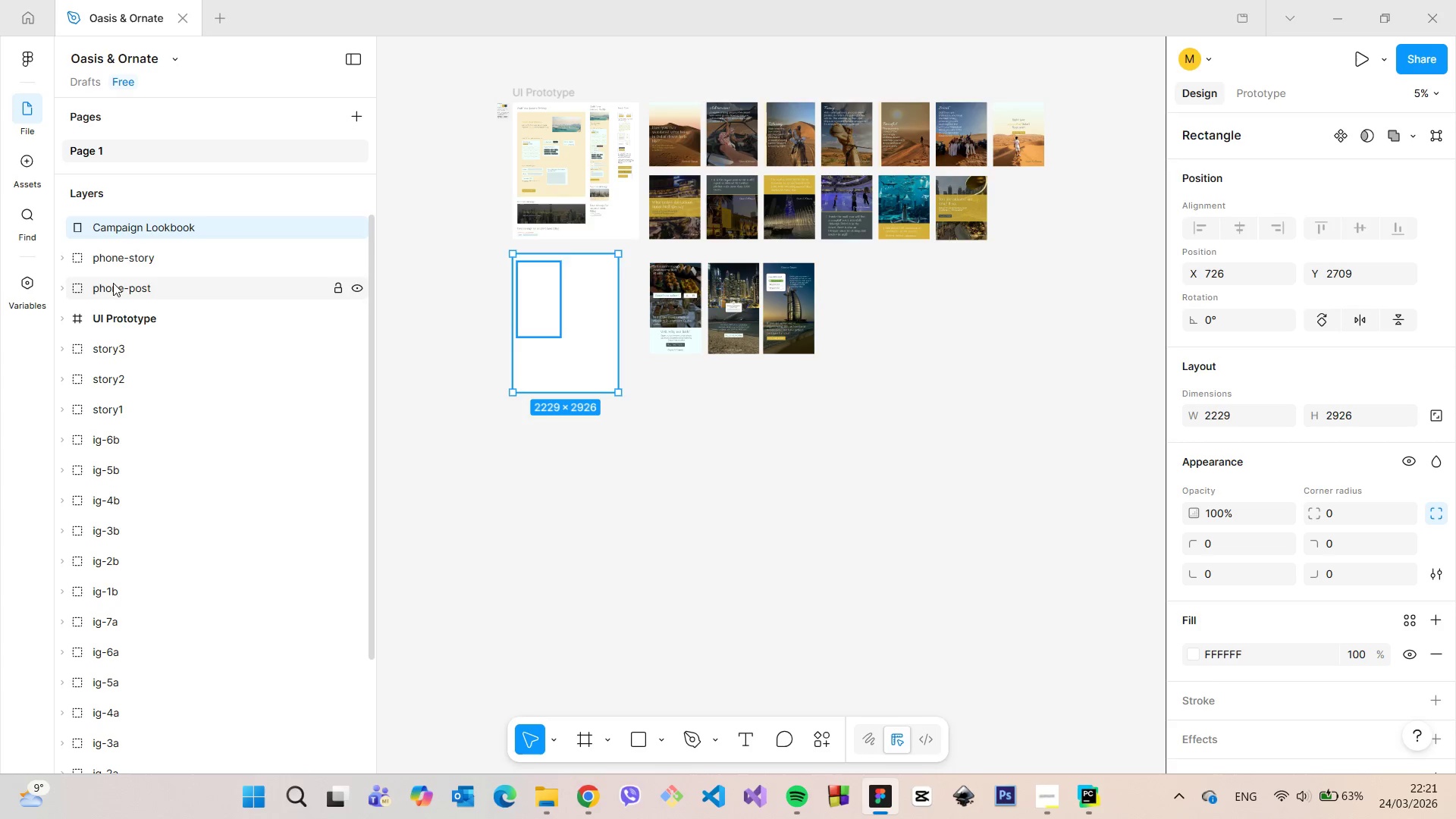 
left_click_drag(start_coordinate=[115, 231], to_coordinate=[121, 296])
 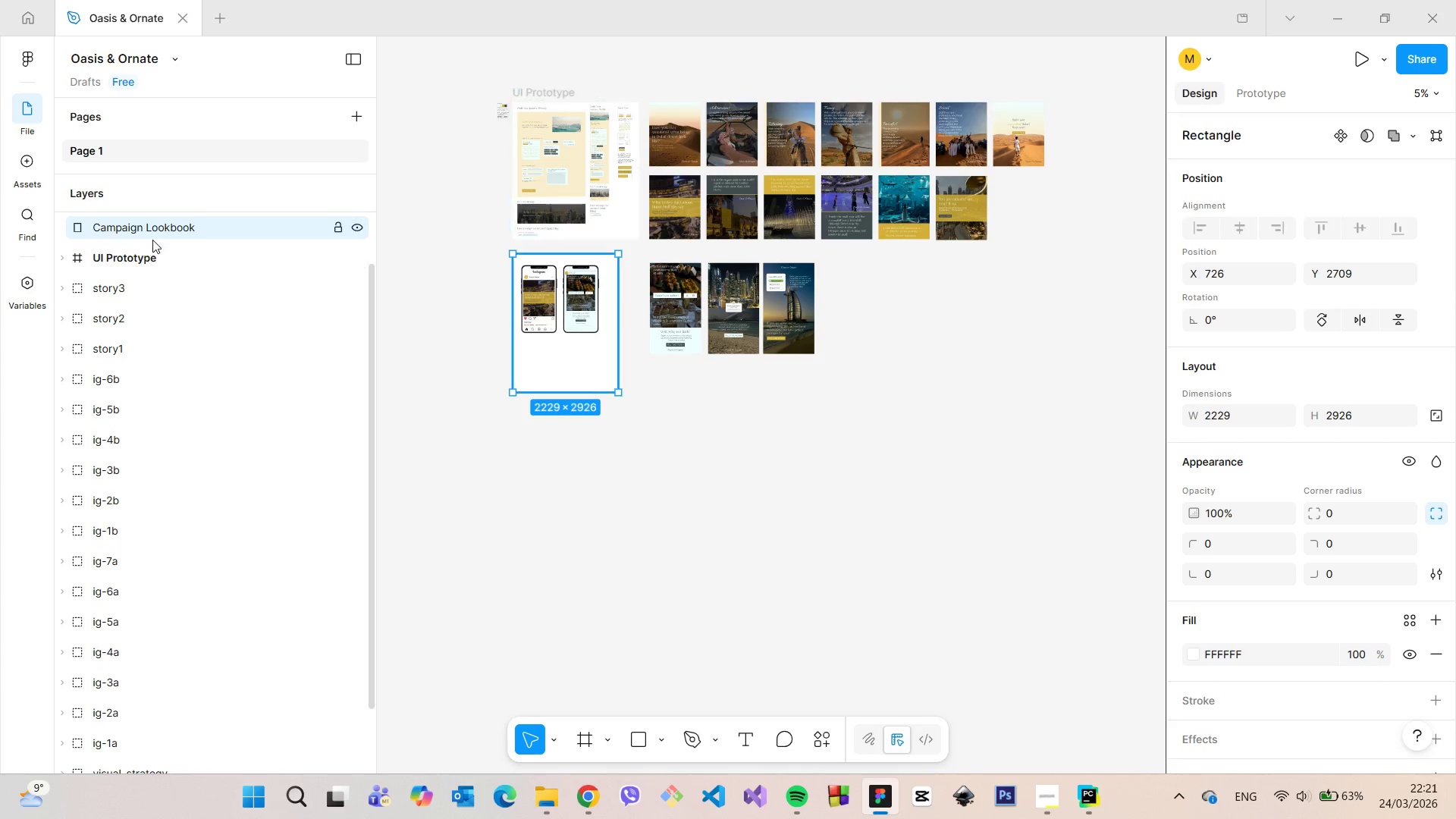 
scroll: coordinate [152, 239], scroll_direction: up, amount: 3.0
 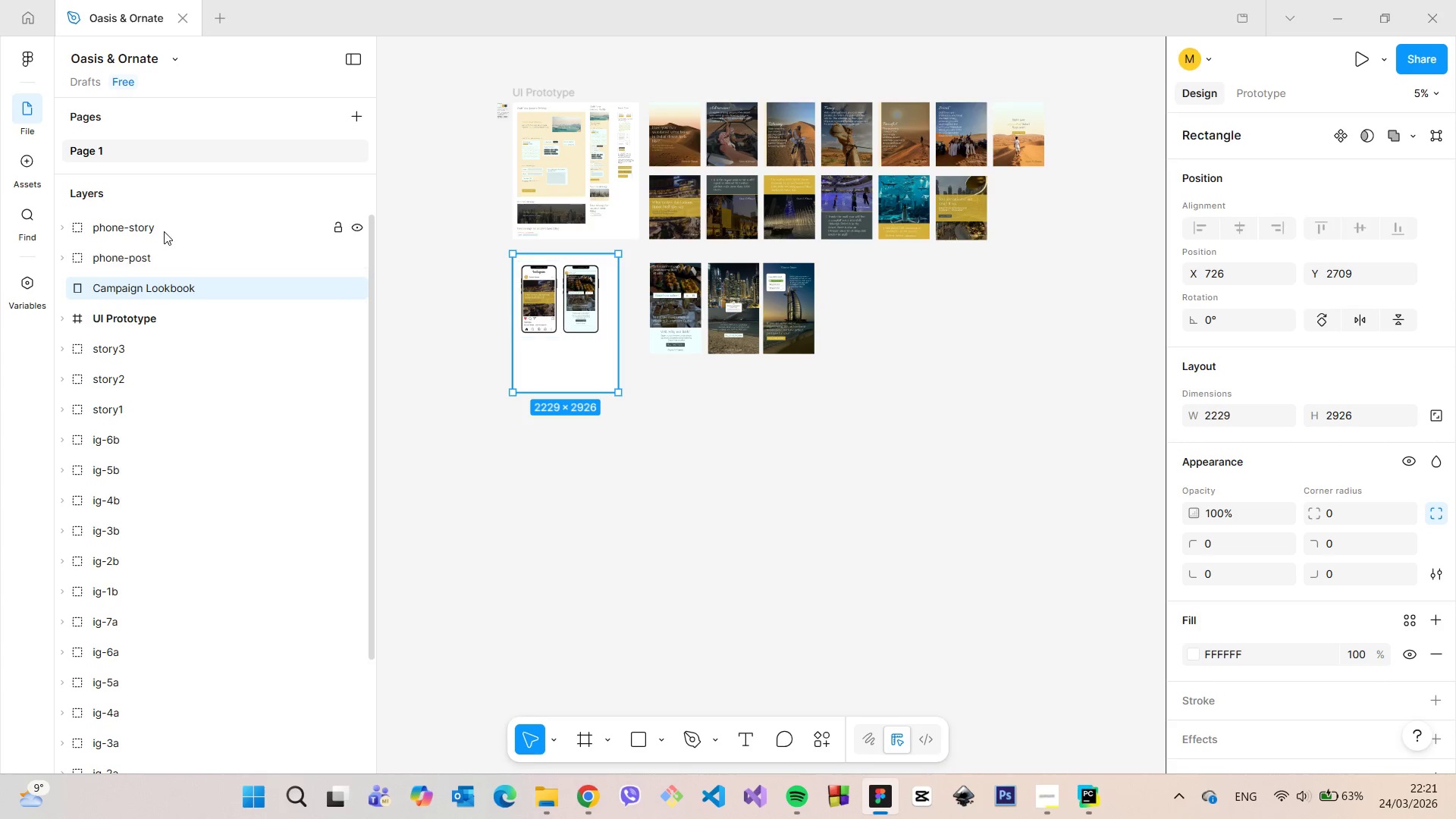 
hold_key(key=ShiftLeft, duration=0.56)
left_click([164, 231])
 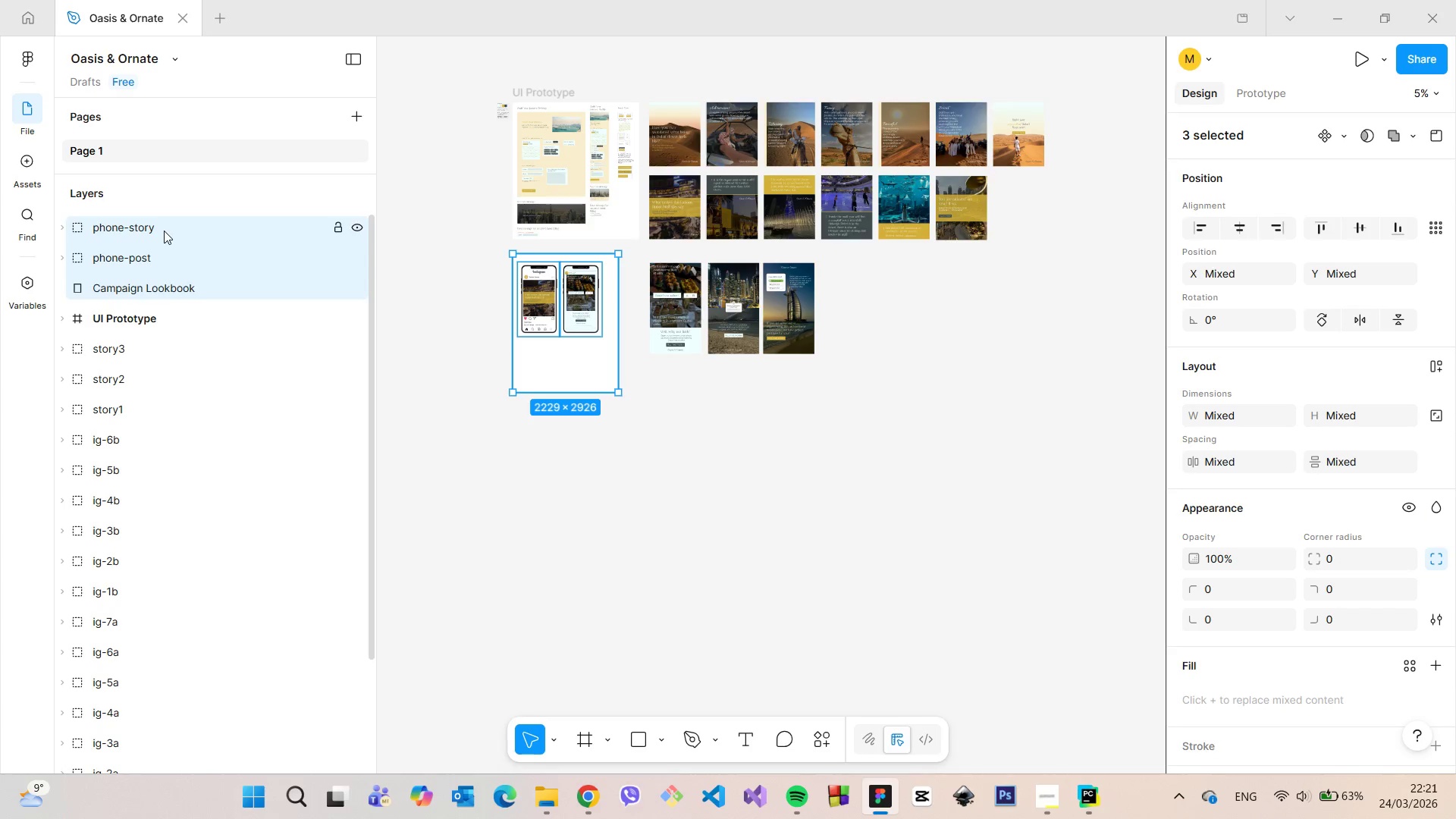 
right_click([164, 231])
 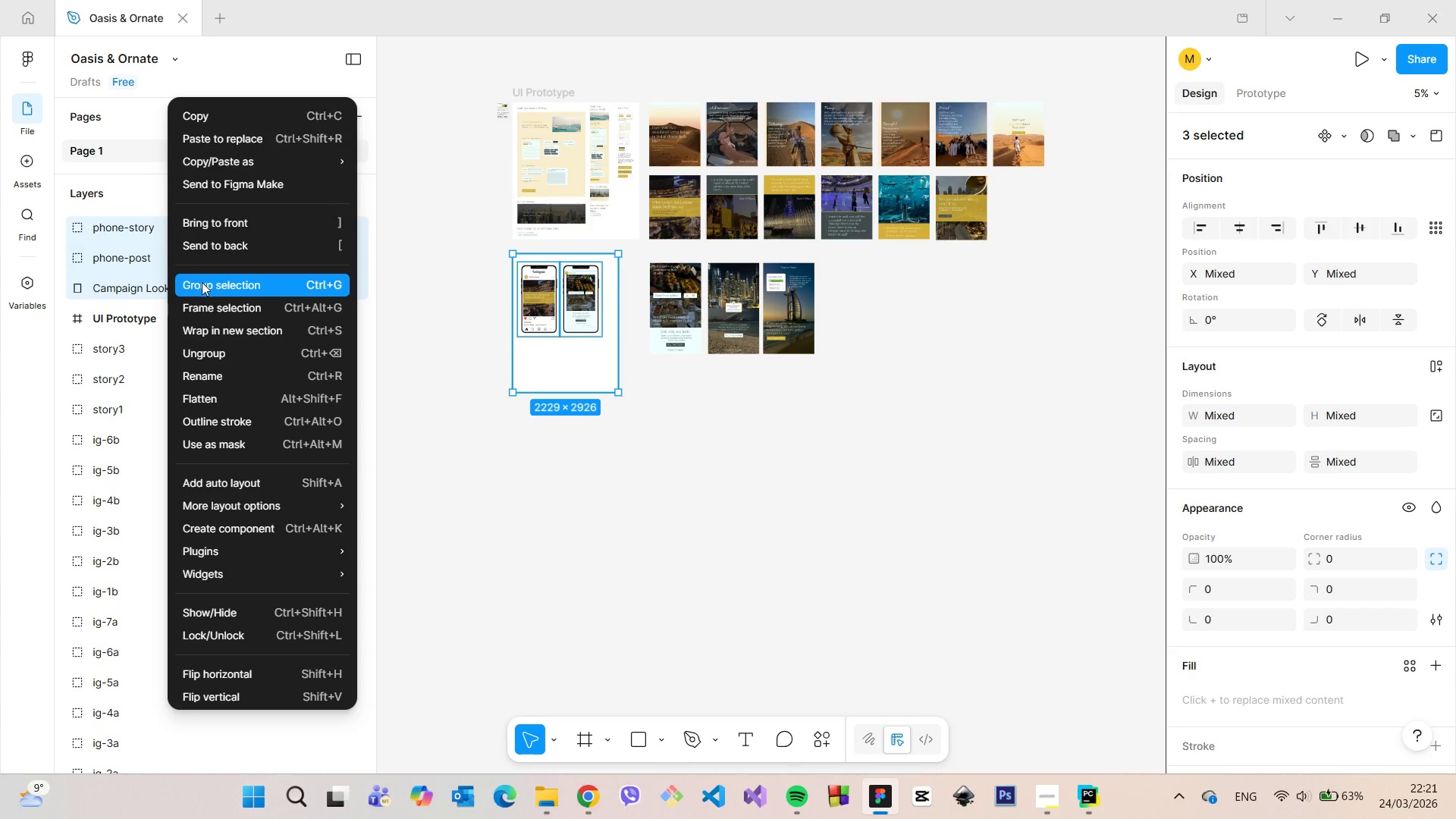 
left_click([202, 282])
 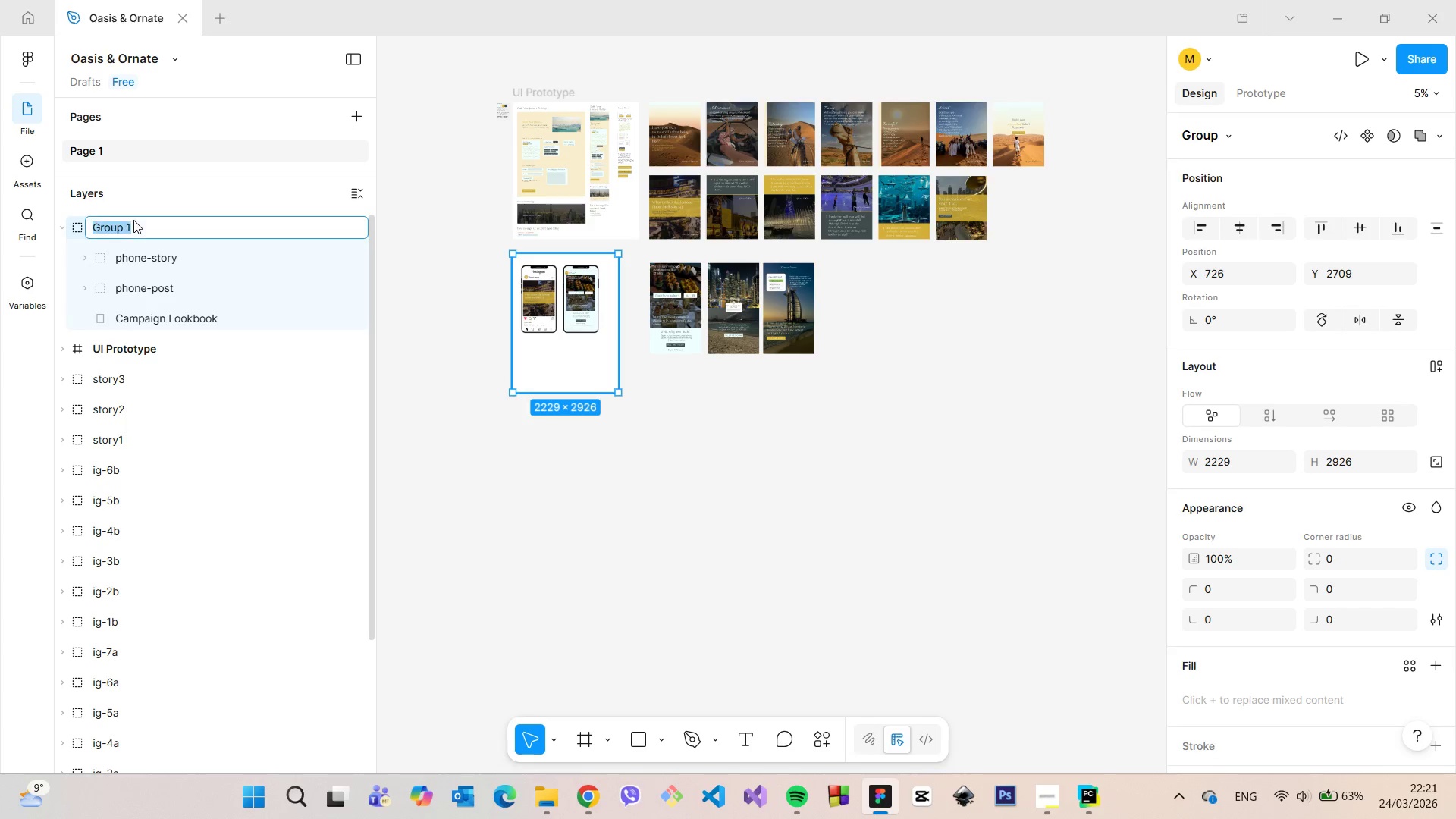 
double_click([133, 220])
 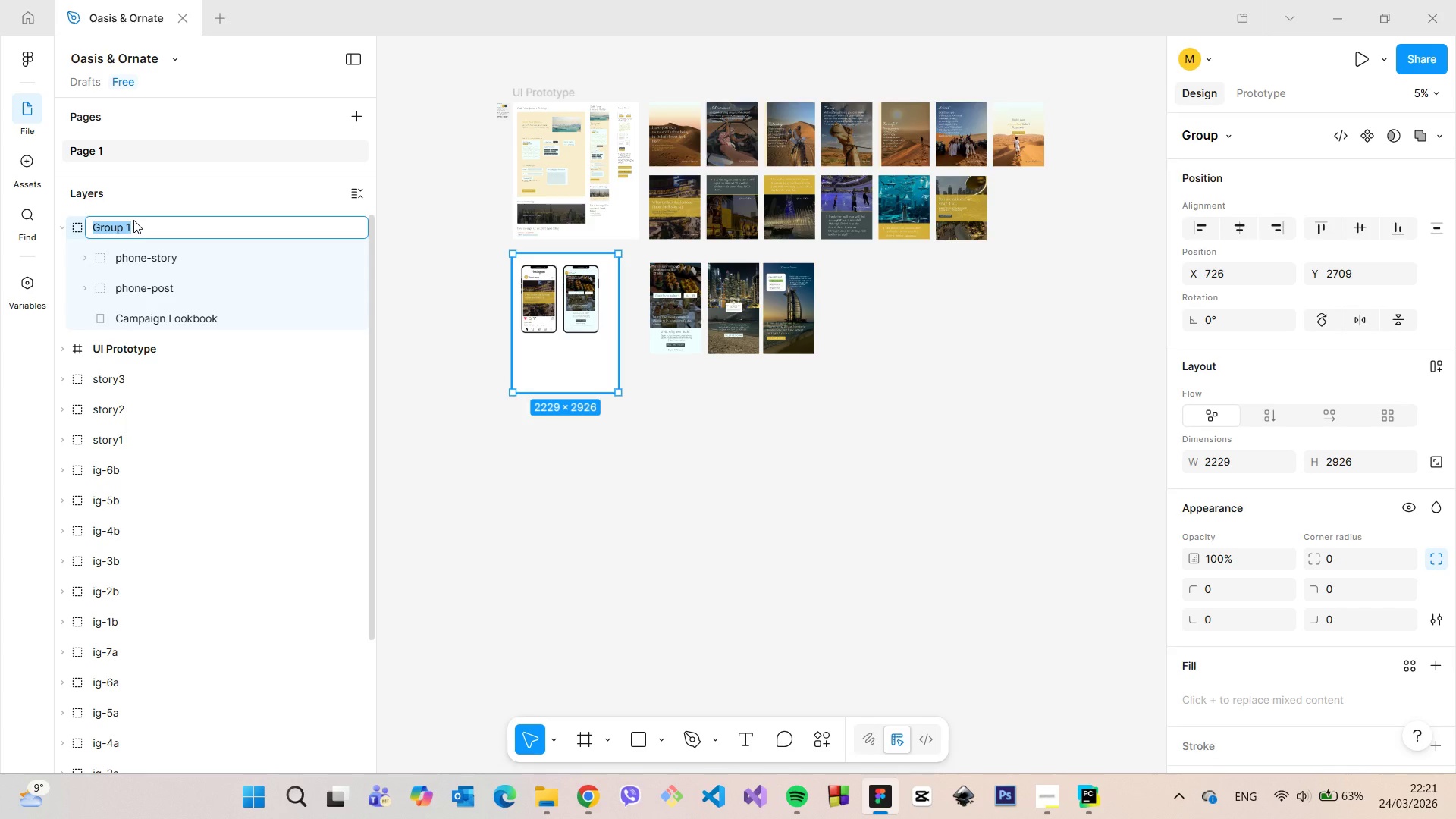 
type(Campaign Lookbook)
 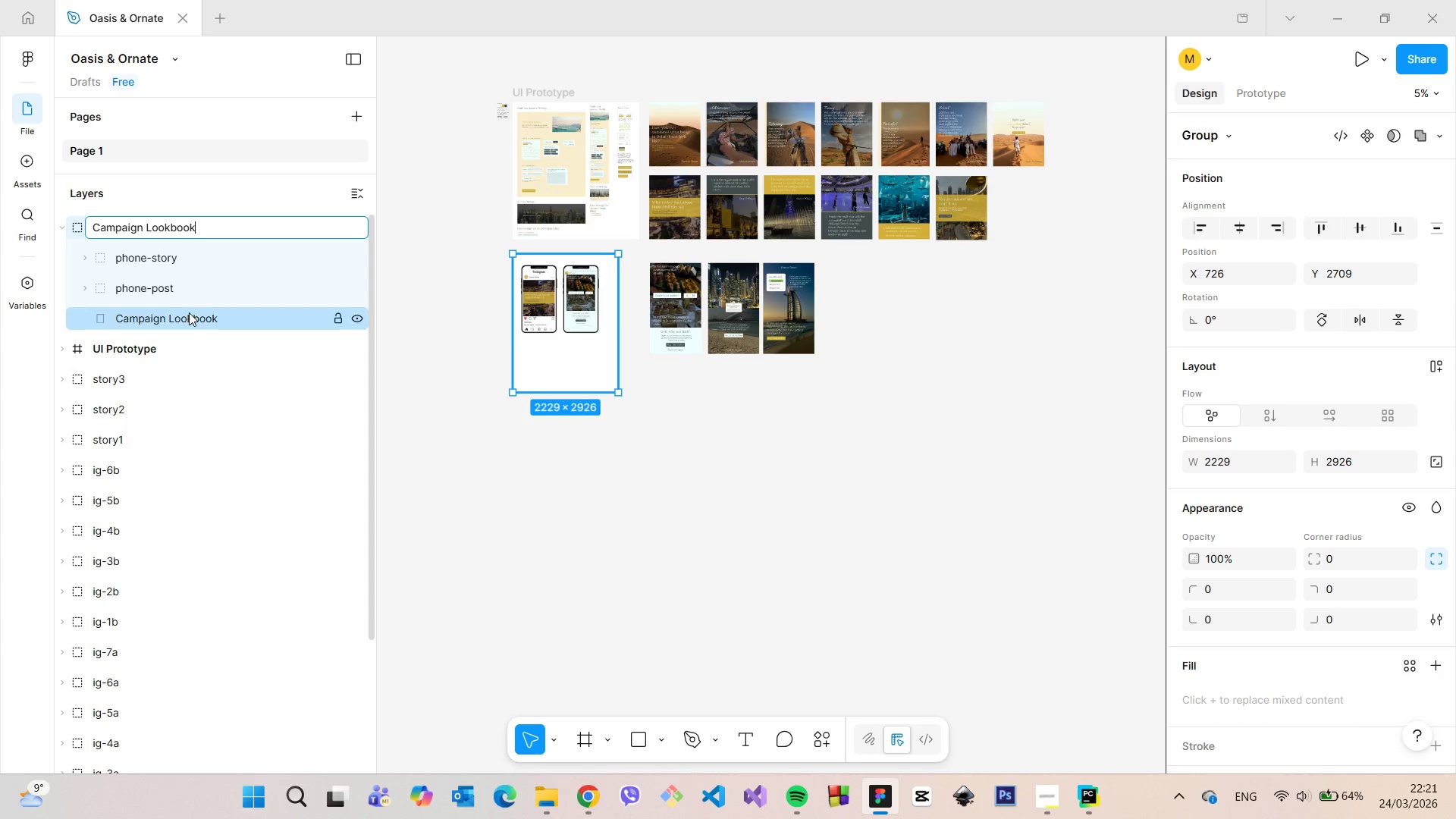 
double_click([189, 312])
 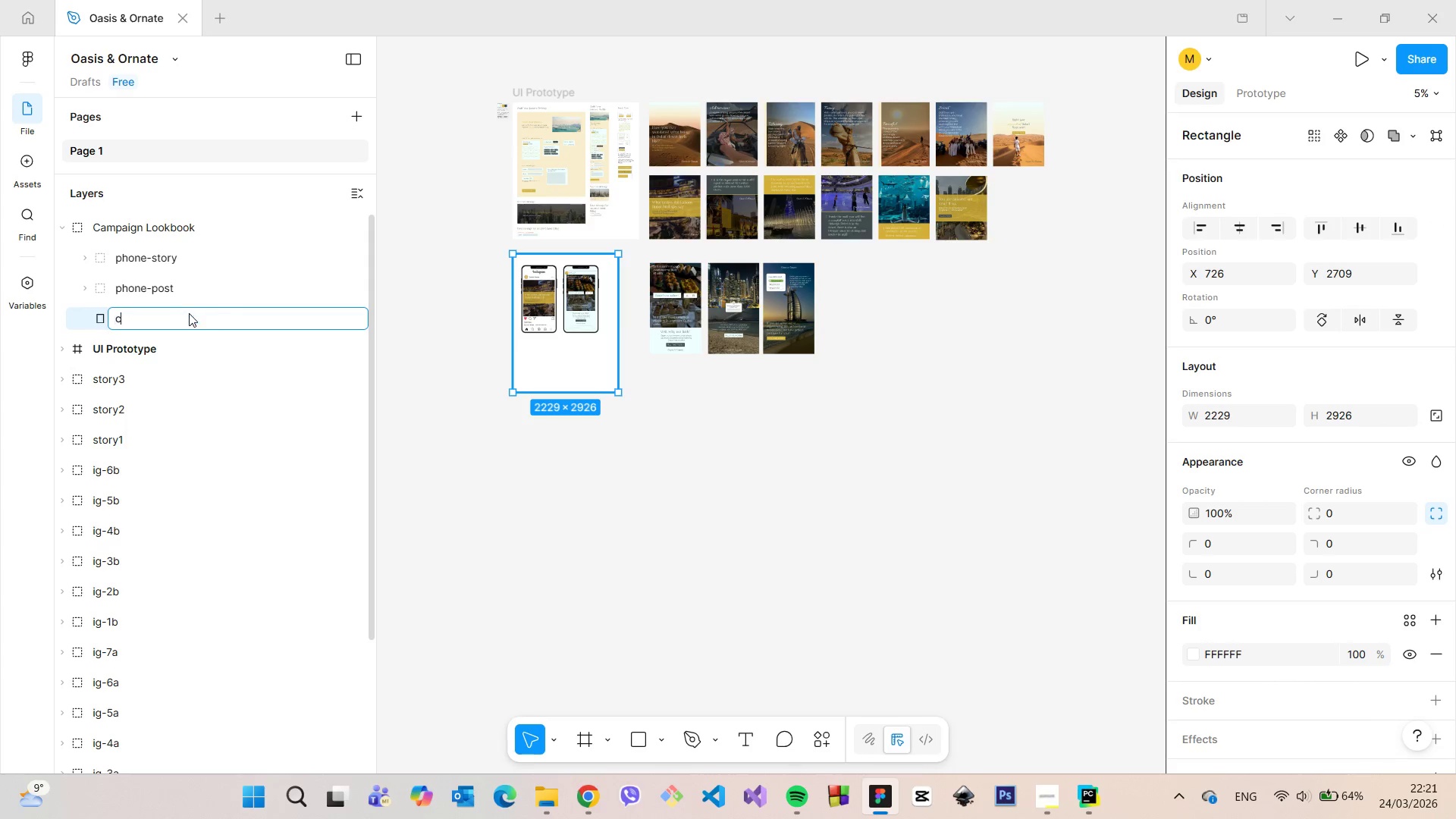 
type(cl-base)
 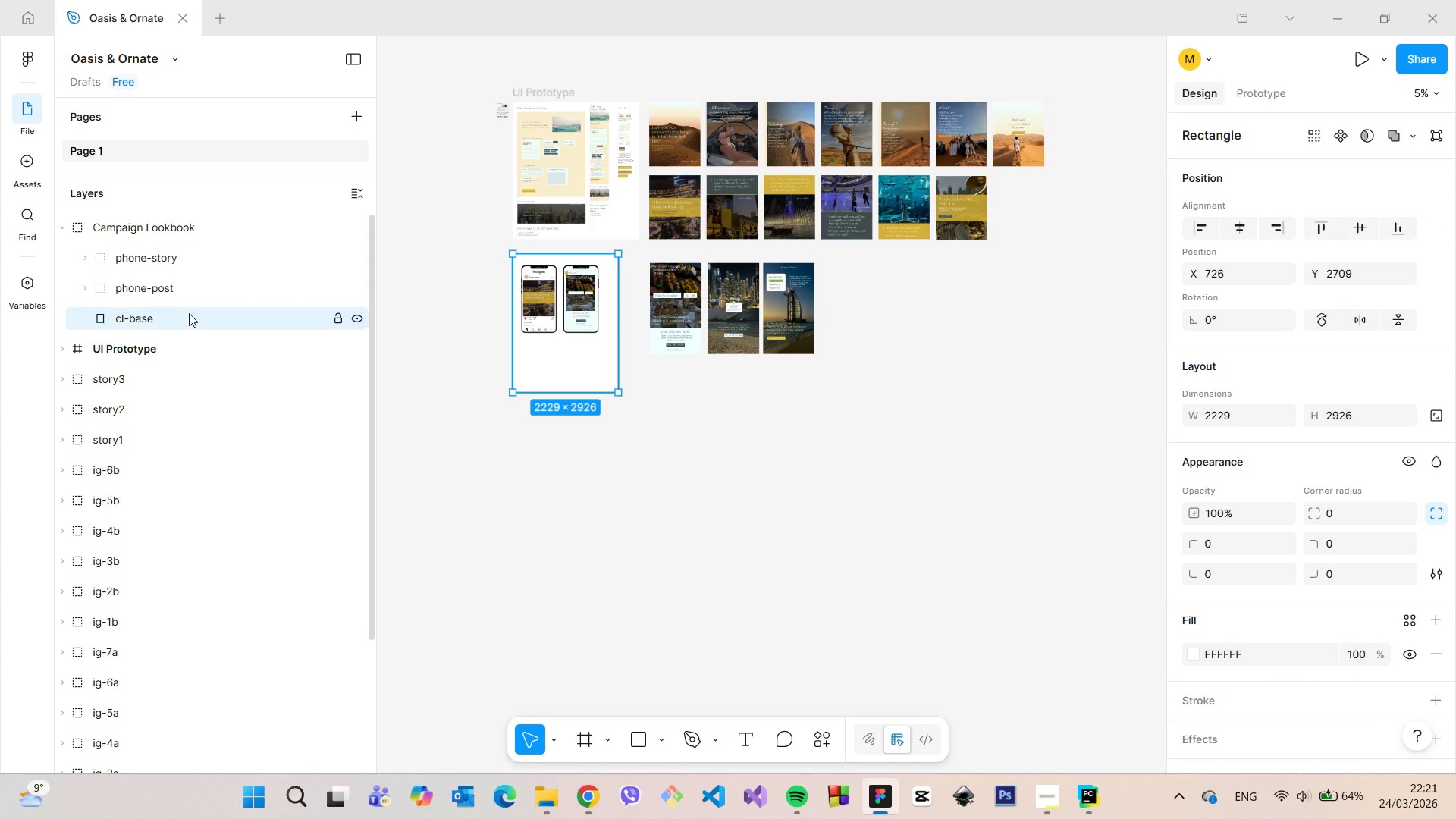 
key(Enter)
 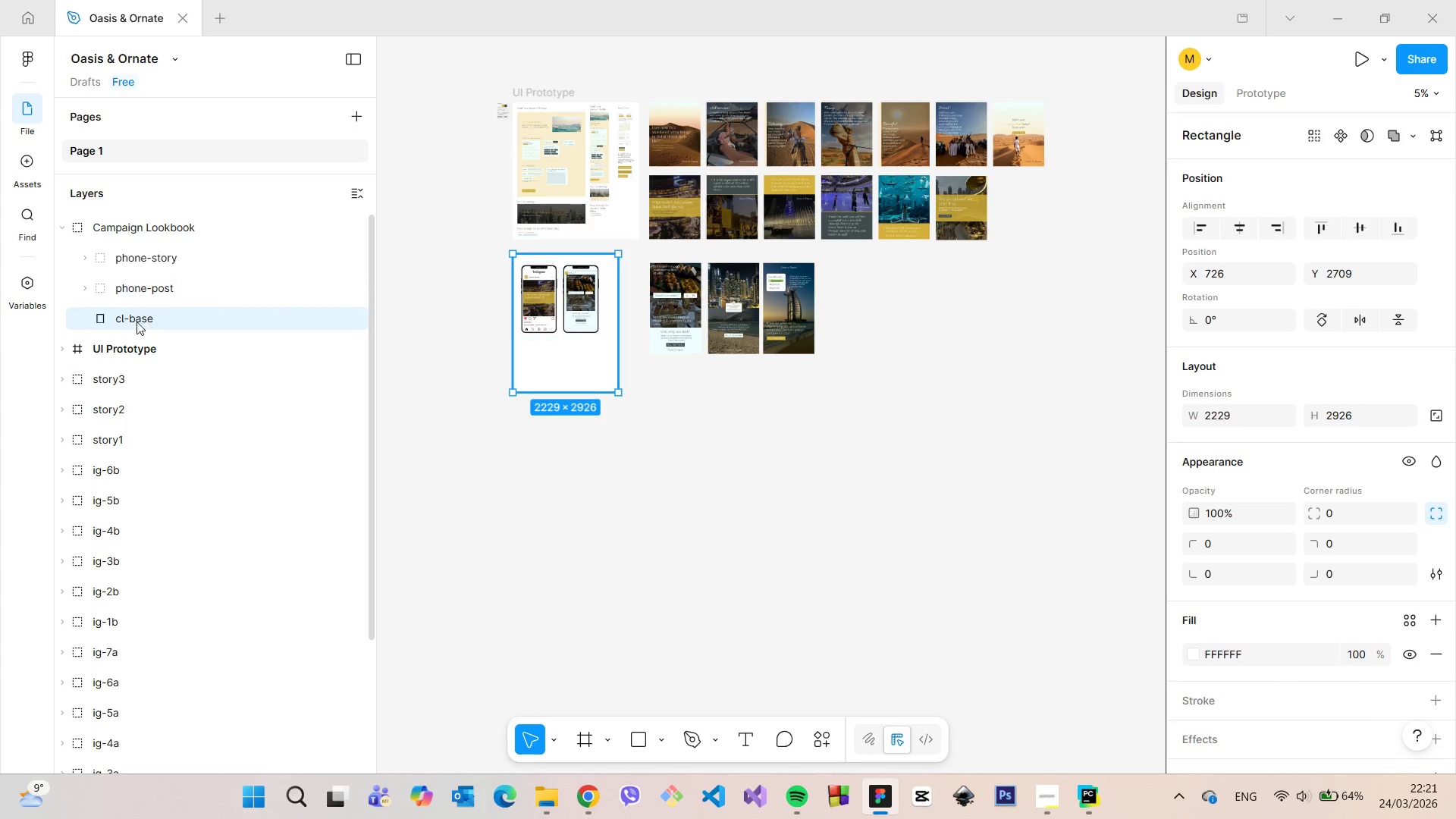 
left_click([127, 322])
 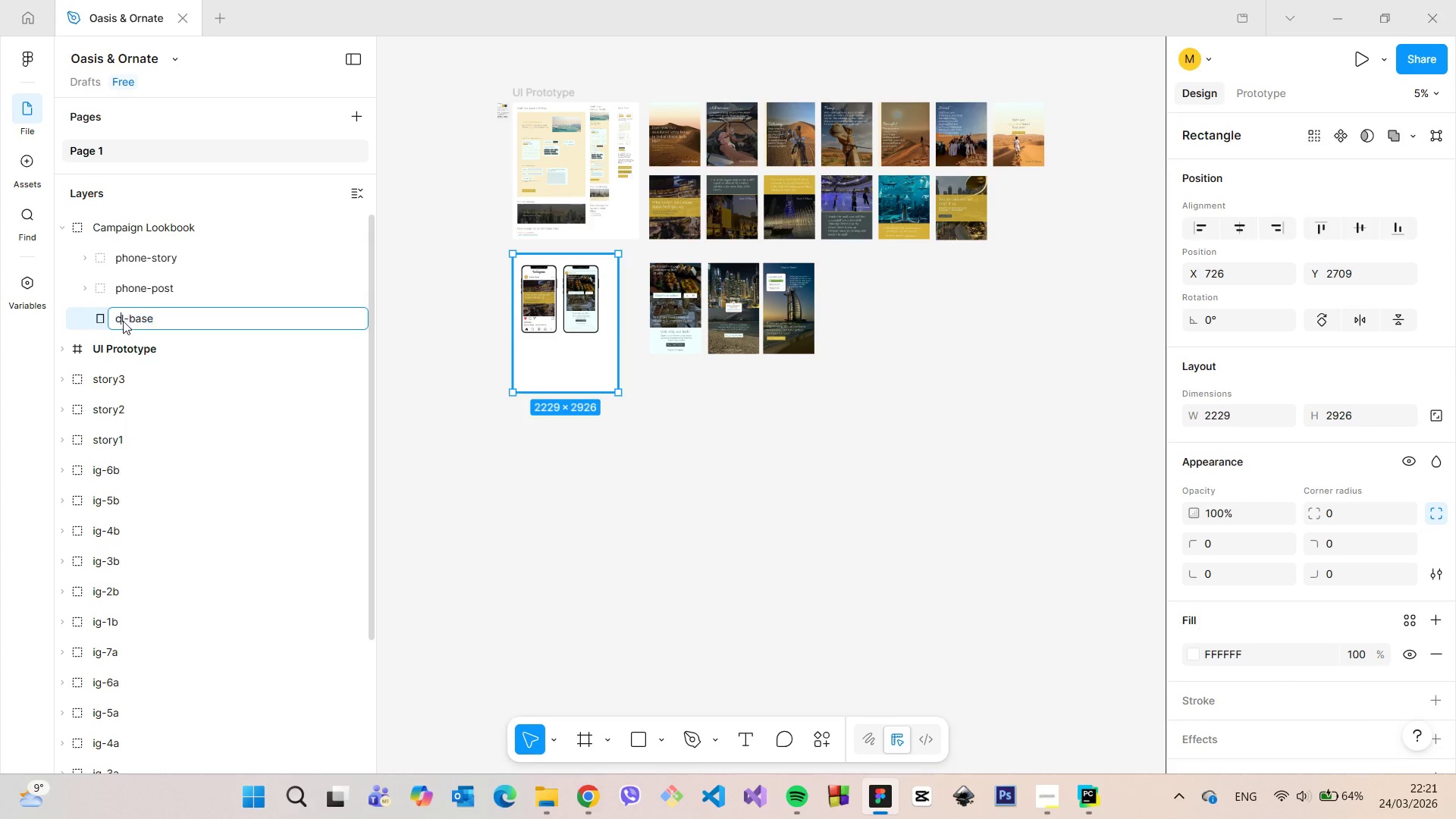 
triple_click([121, 322])
 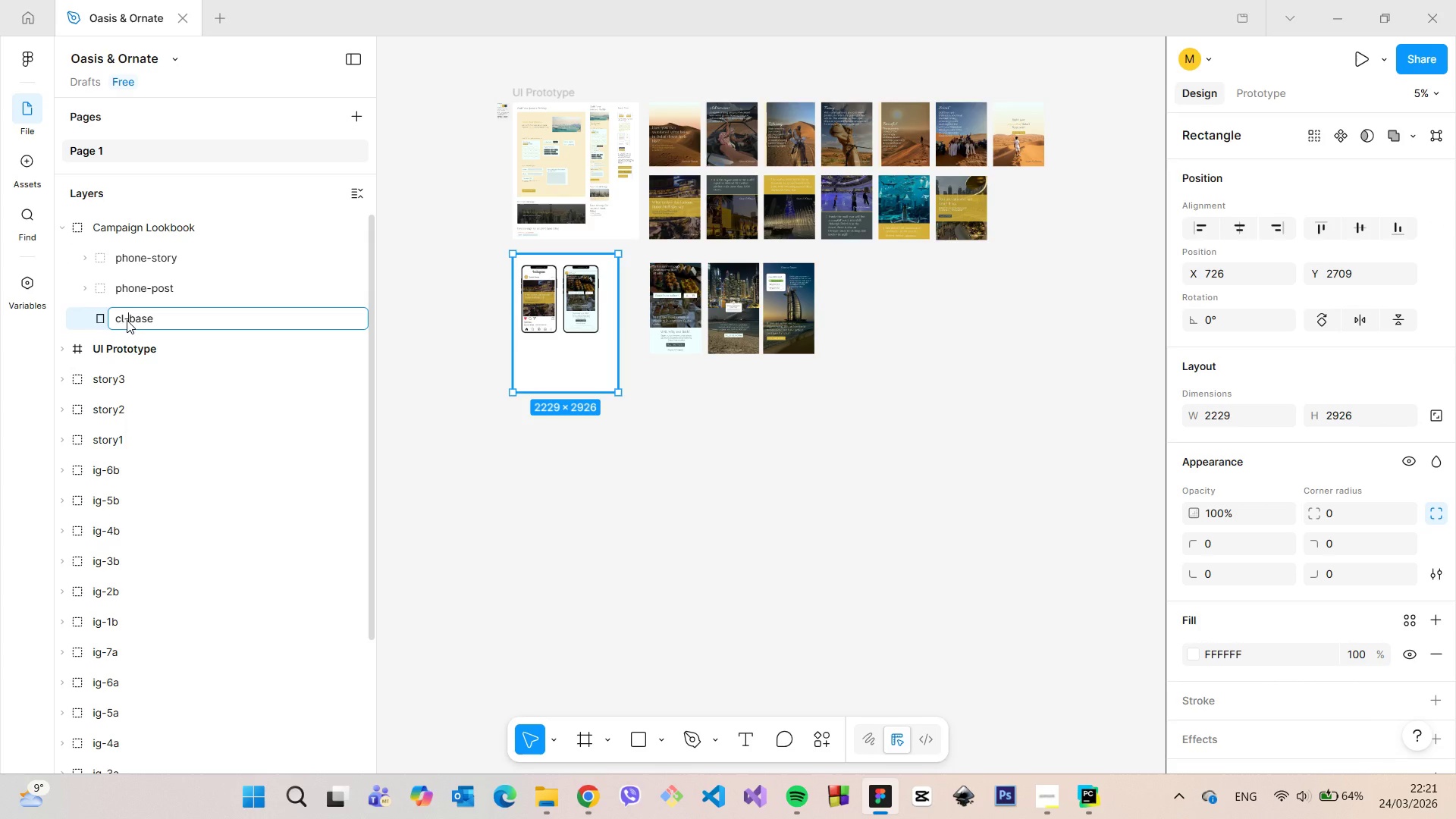 
triple_click([127, 320])
 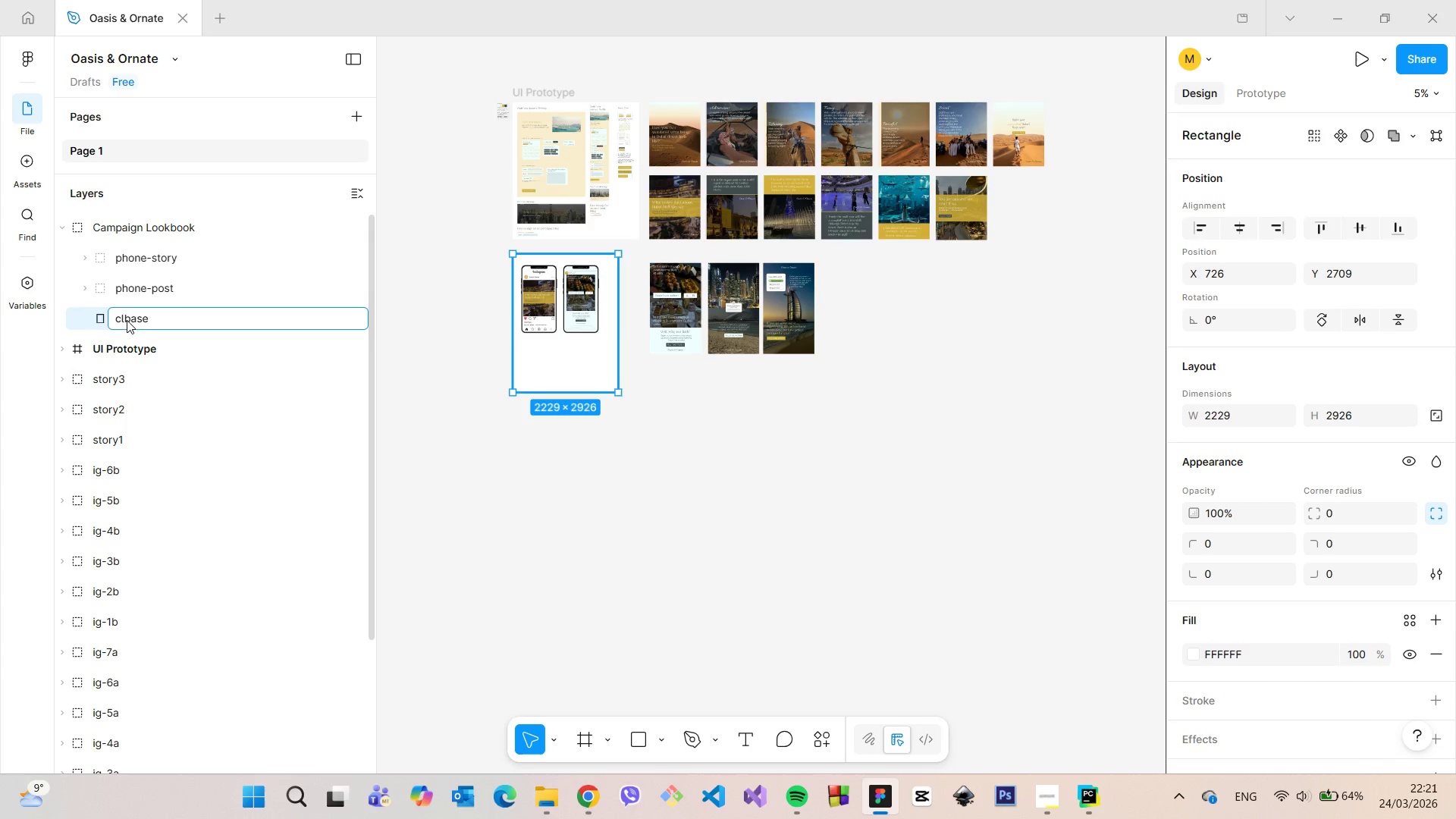 
key(Backspace)
key(Backspace)
type(ampaign-lookbook-)
 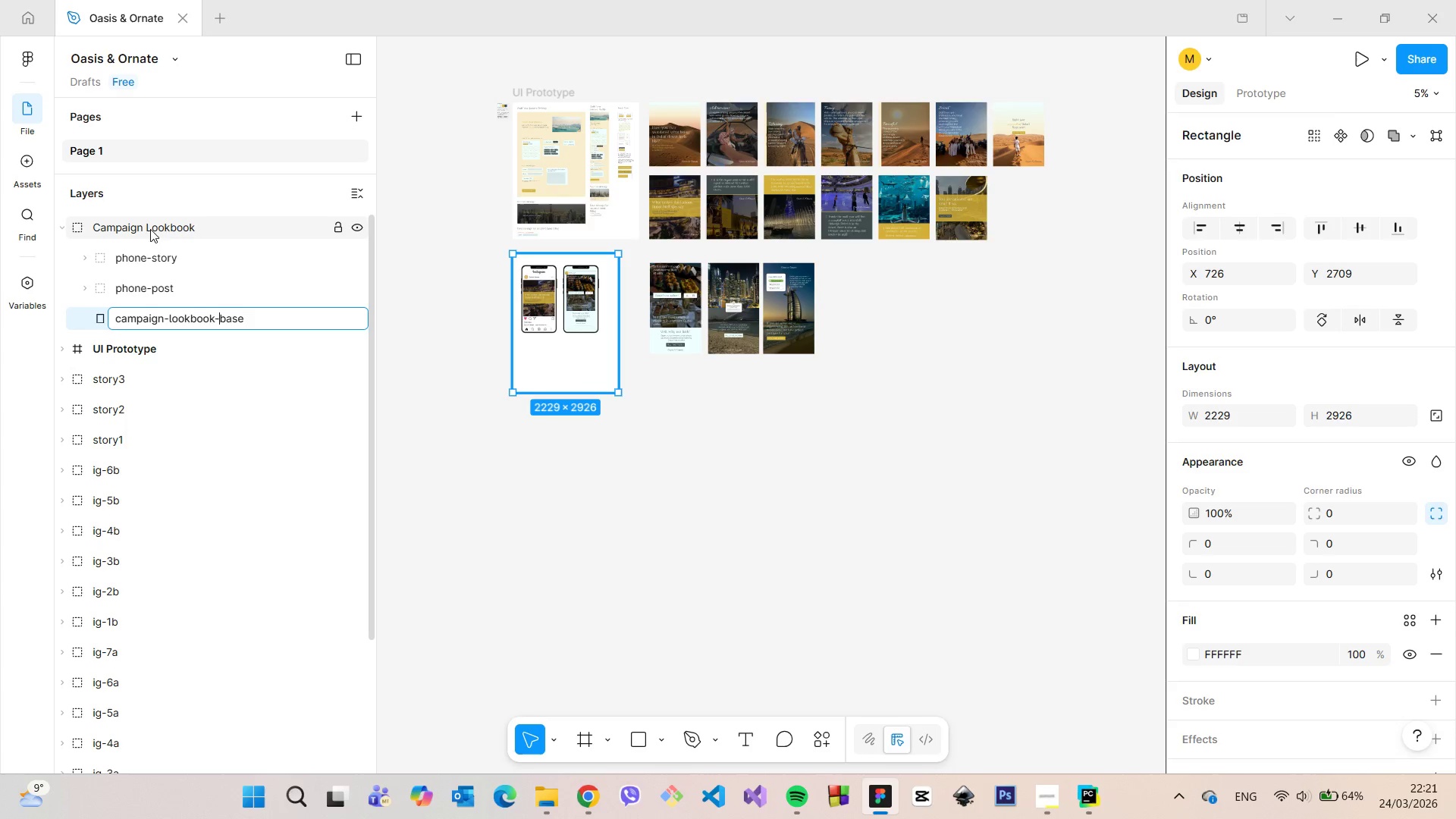 
left_click([147, 228])
 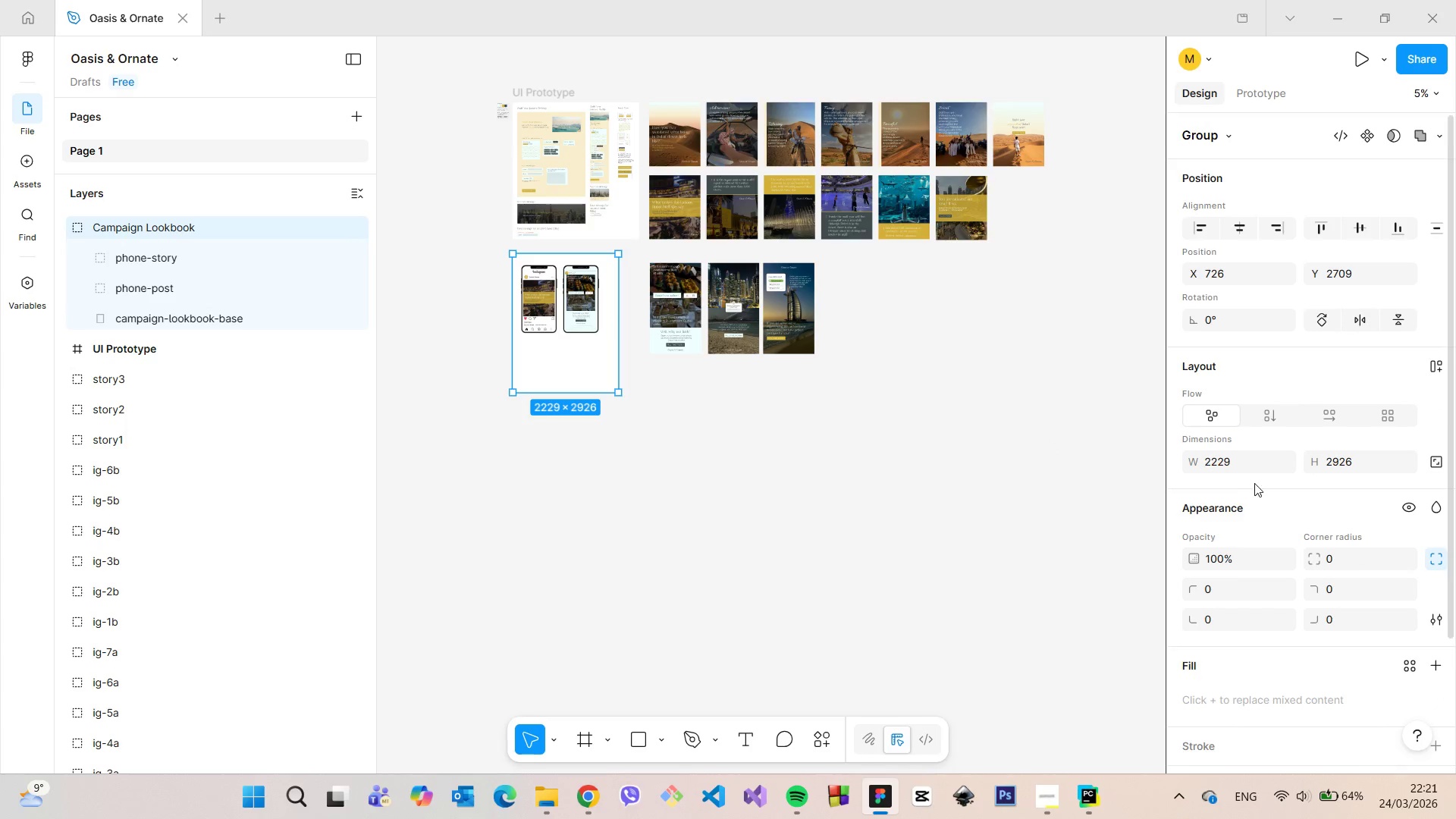 
scroll: coordinate [1257, 483], scroll_direction: down, amount: 3.0
 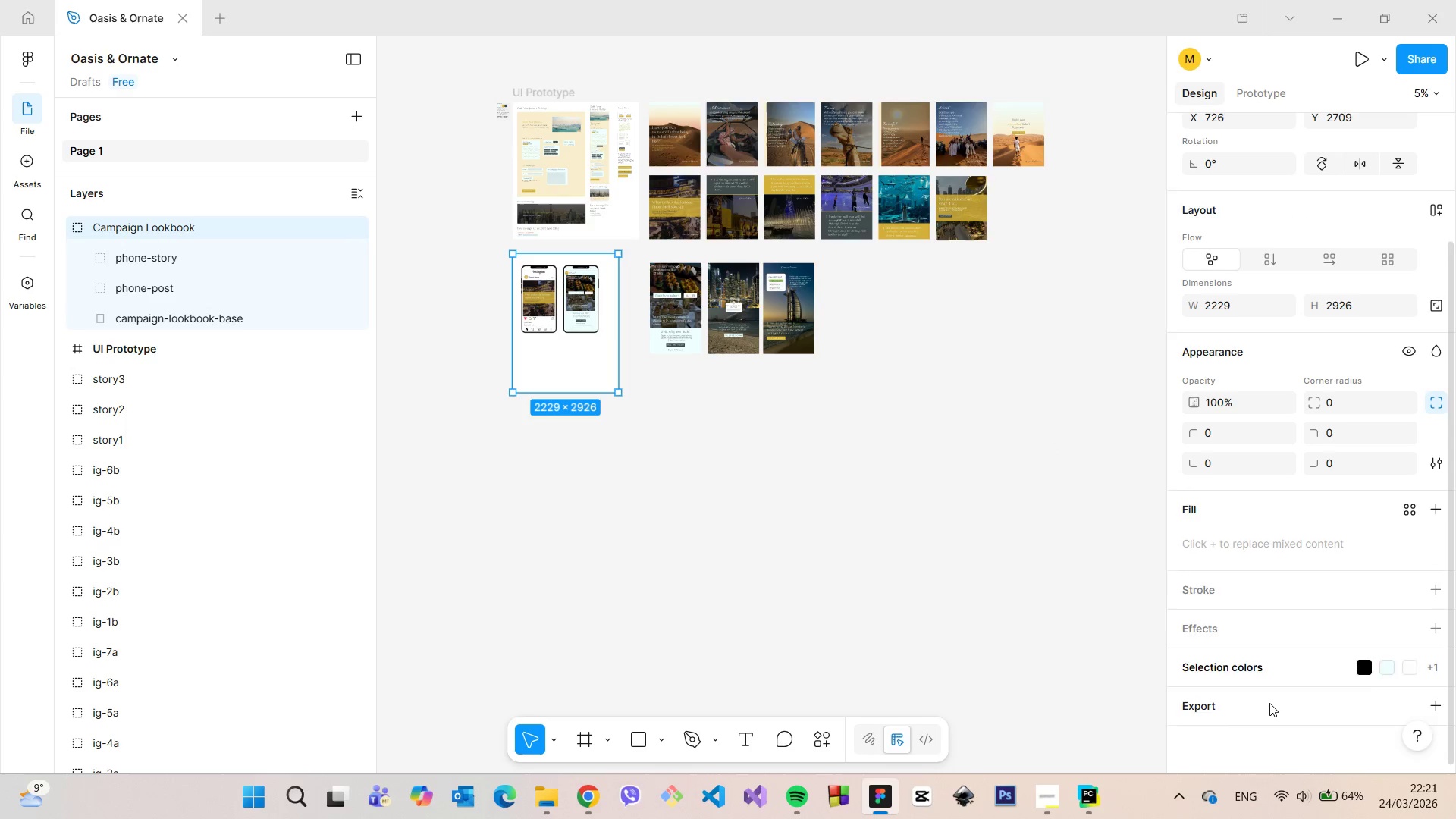 
left_click([1269, 703])
 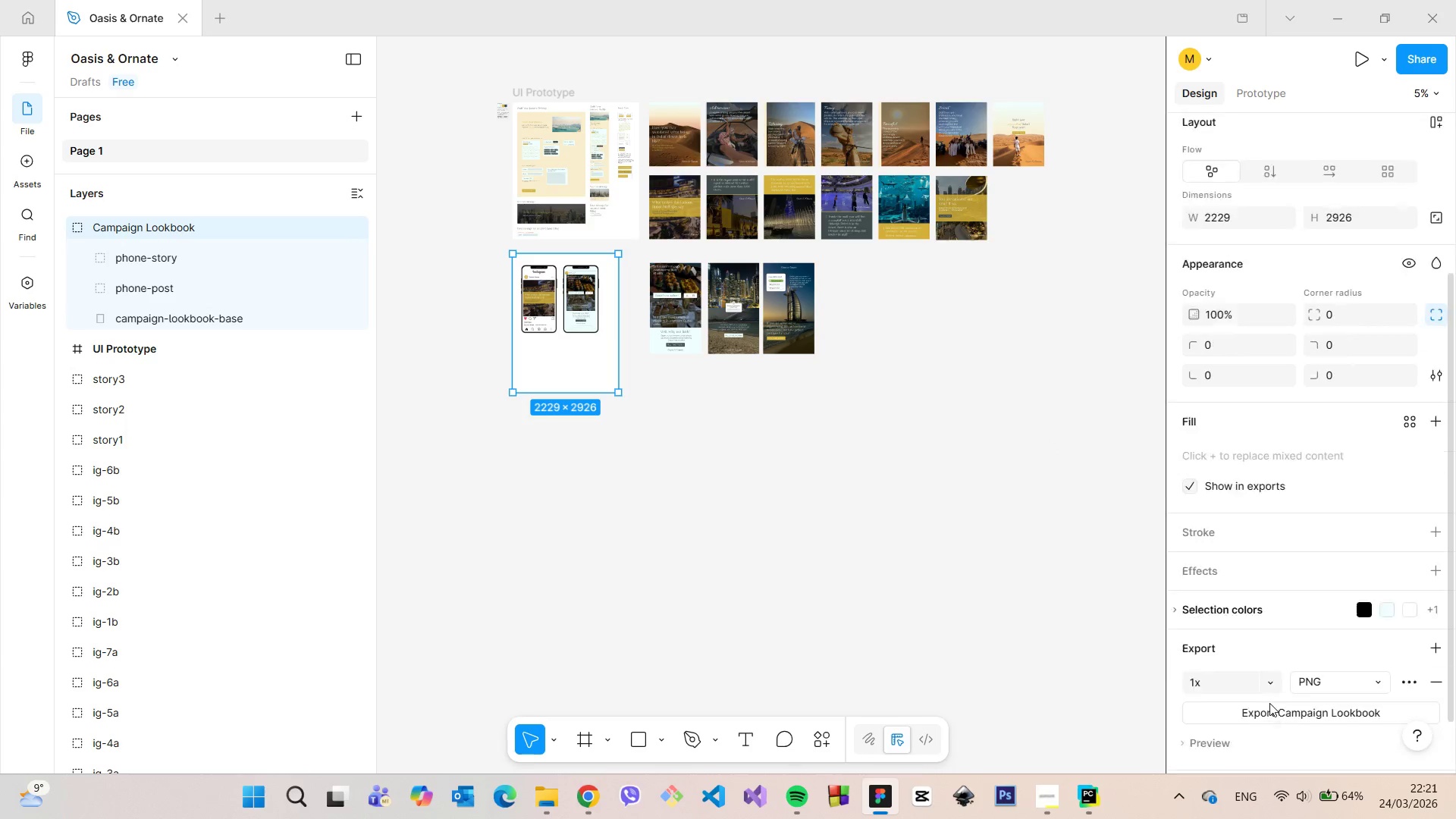 
scroll: coordinate [1269, 703], scroll_direction: down, amount: 3.0
 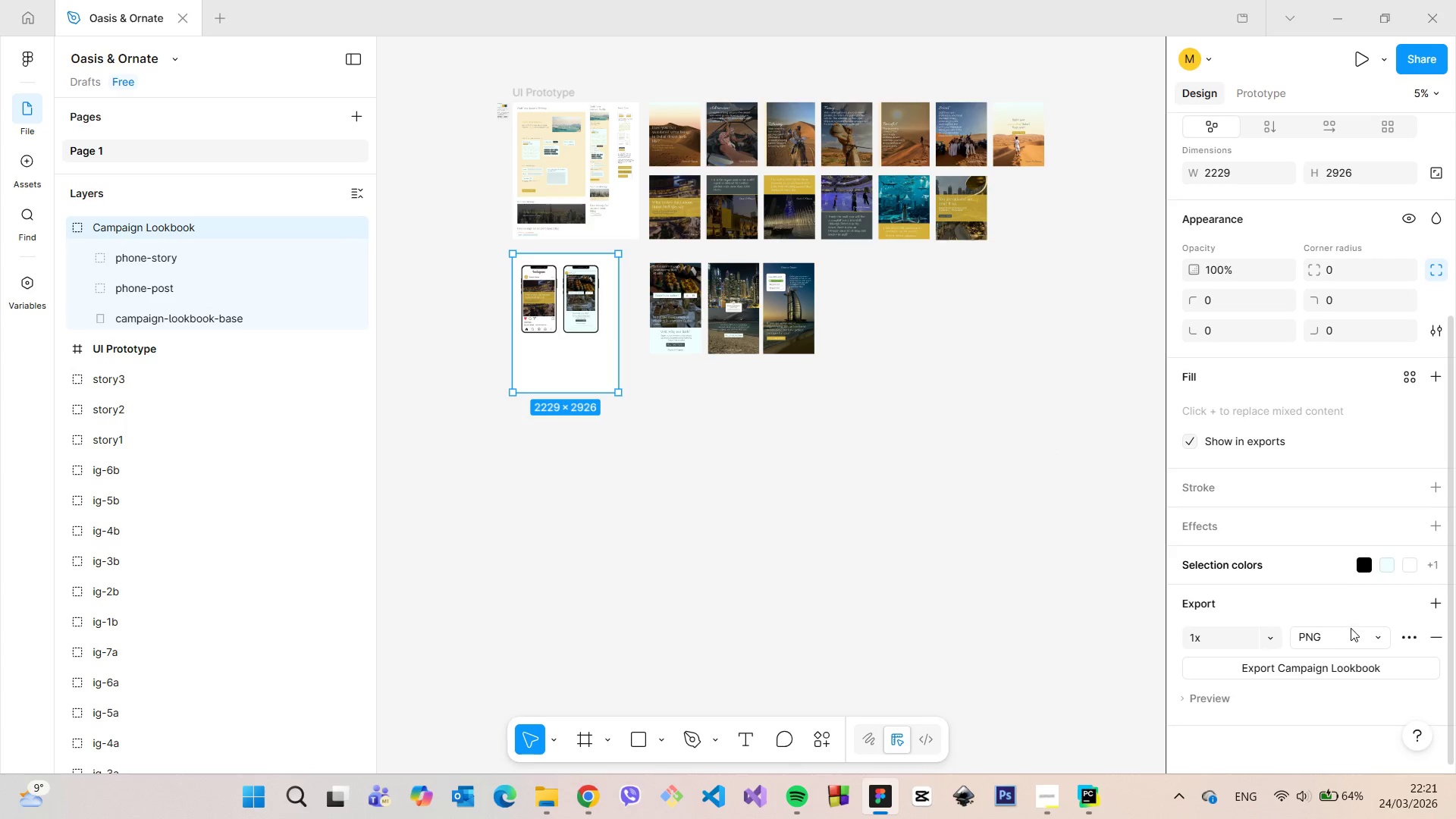 
left_click([1350, 628])
 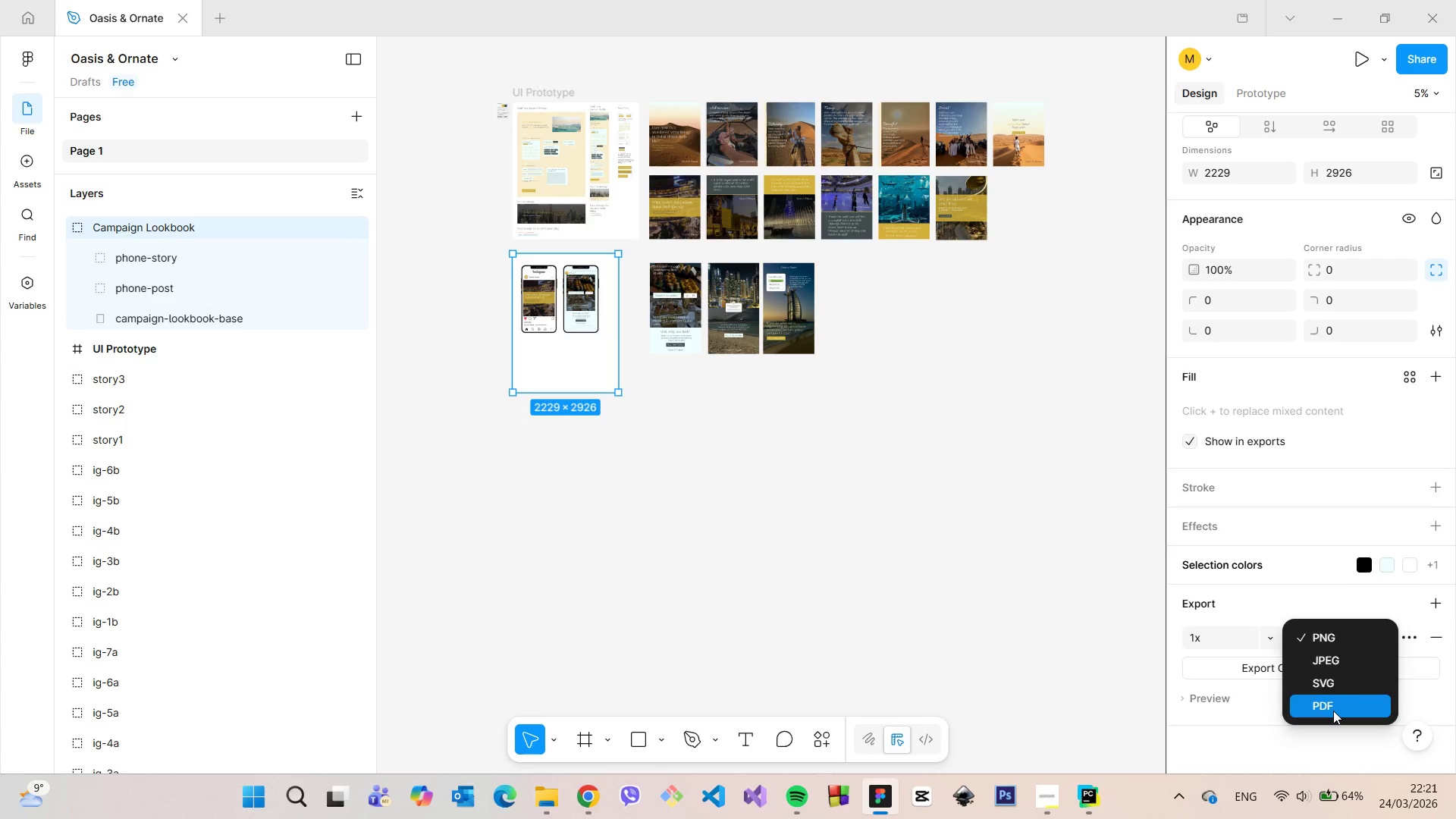 
left_click([1333, 711])
 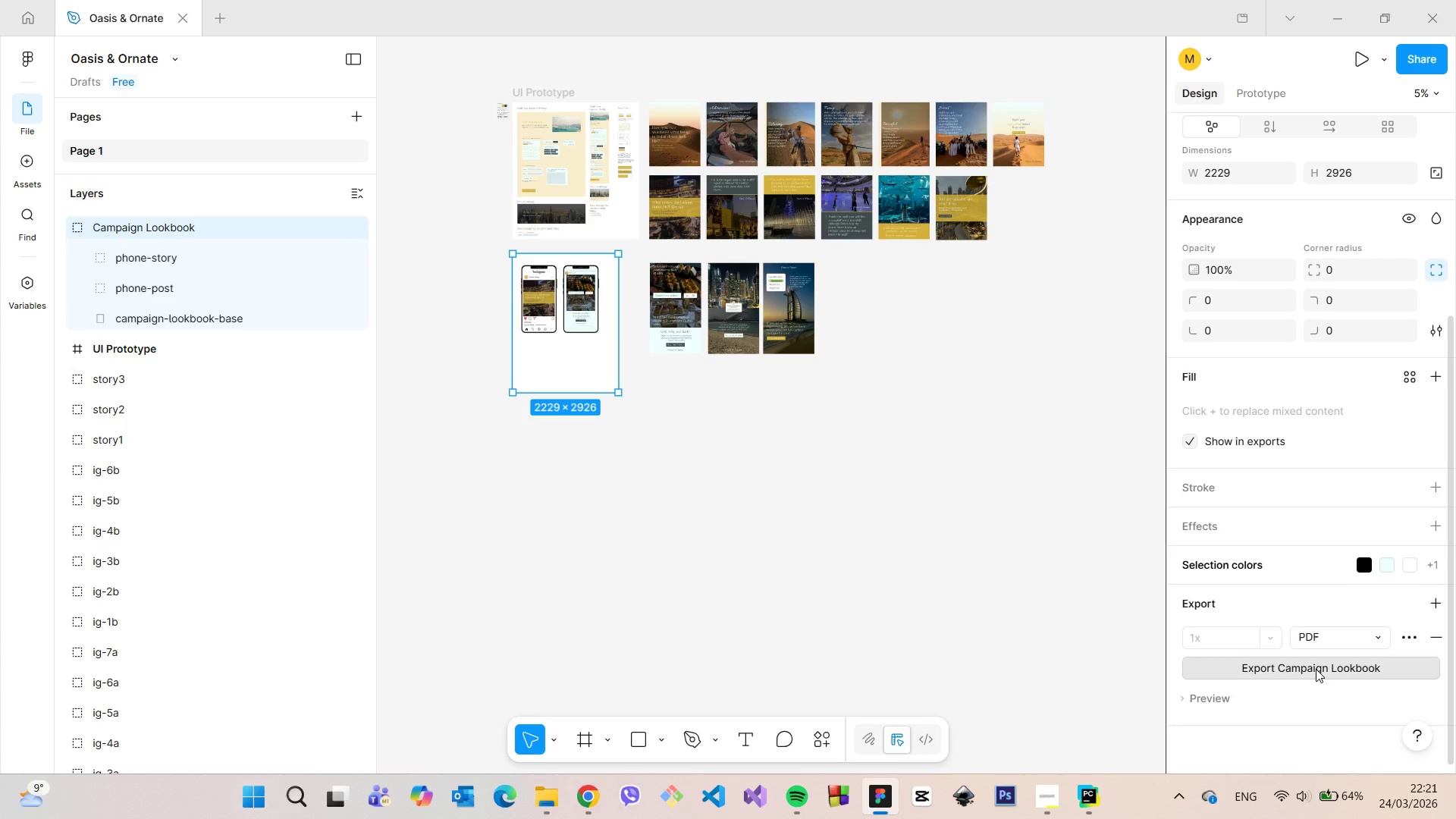 
left_click([1316, 669])
 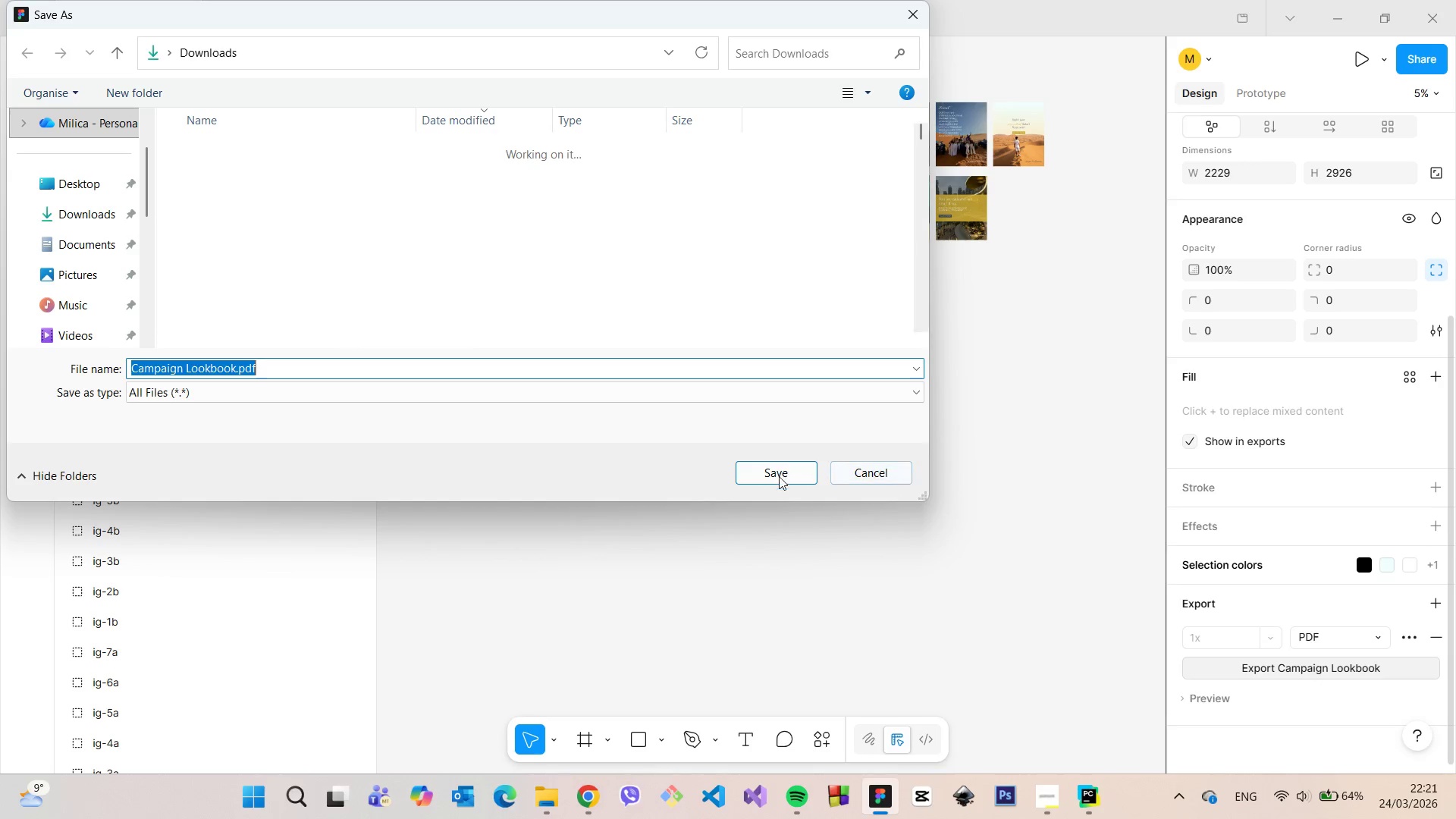 
wait(5.01)
 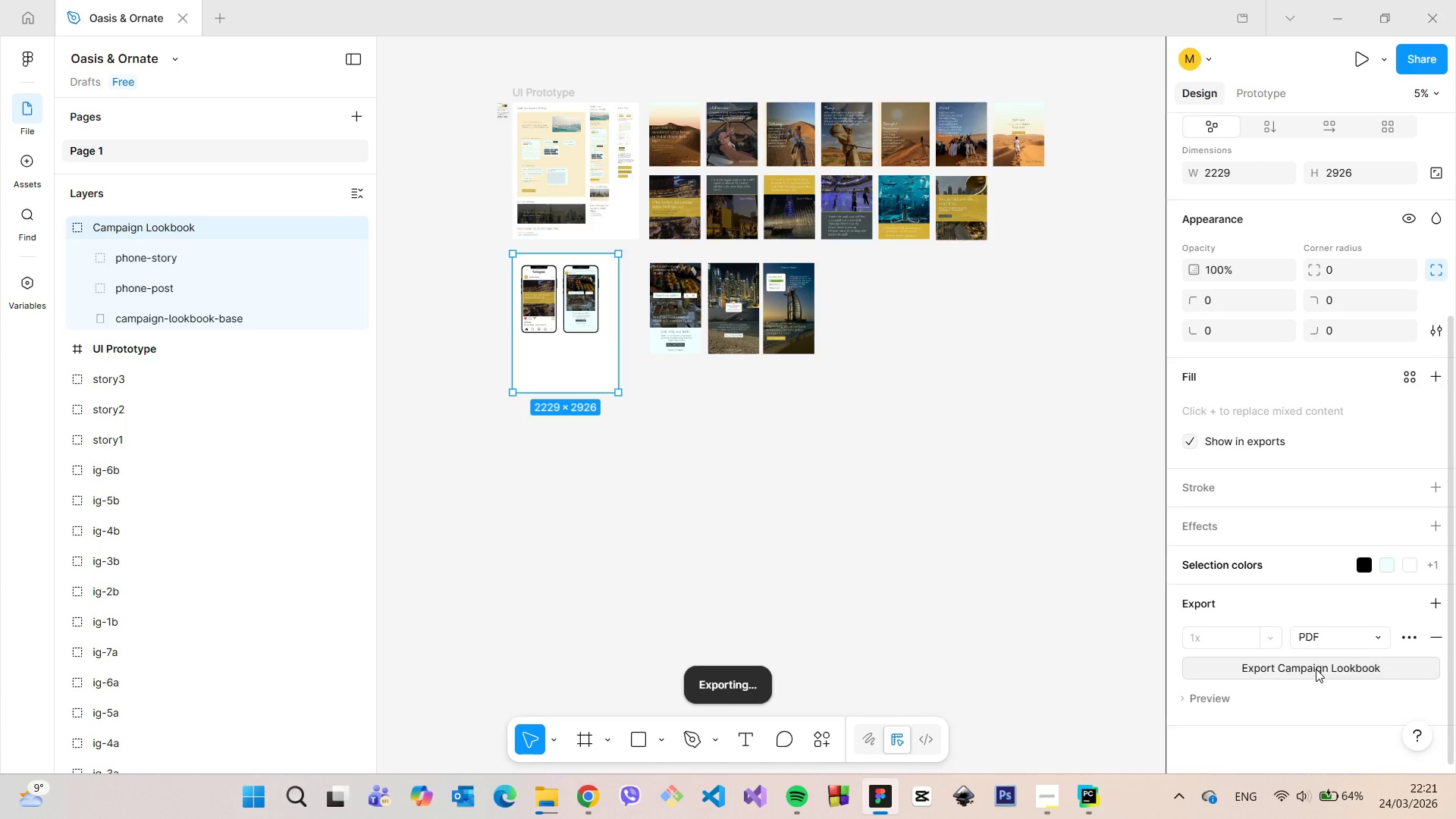 
left_click([779, 476])
 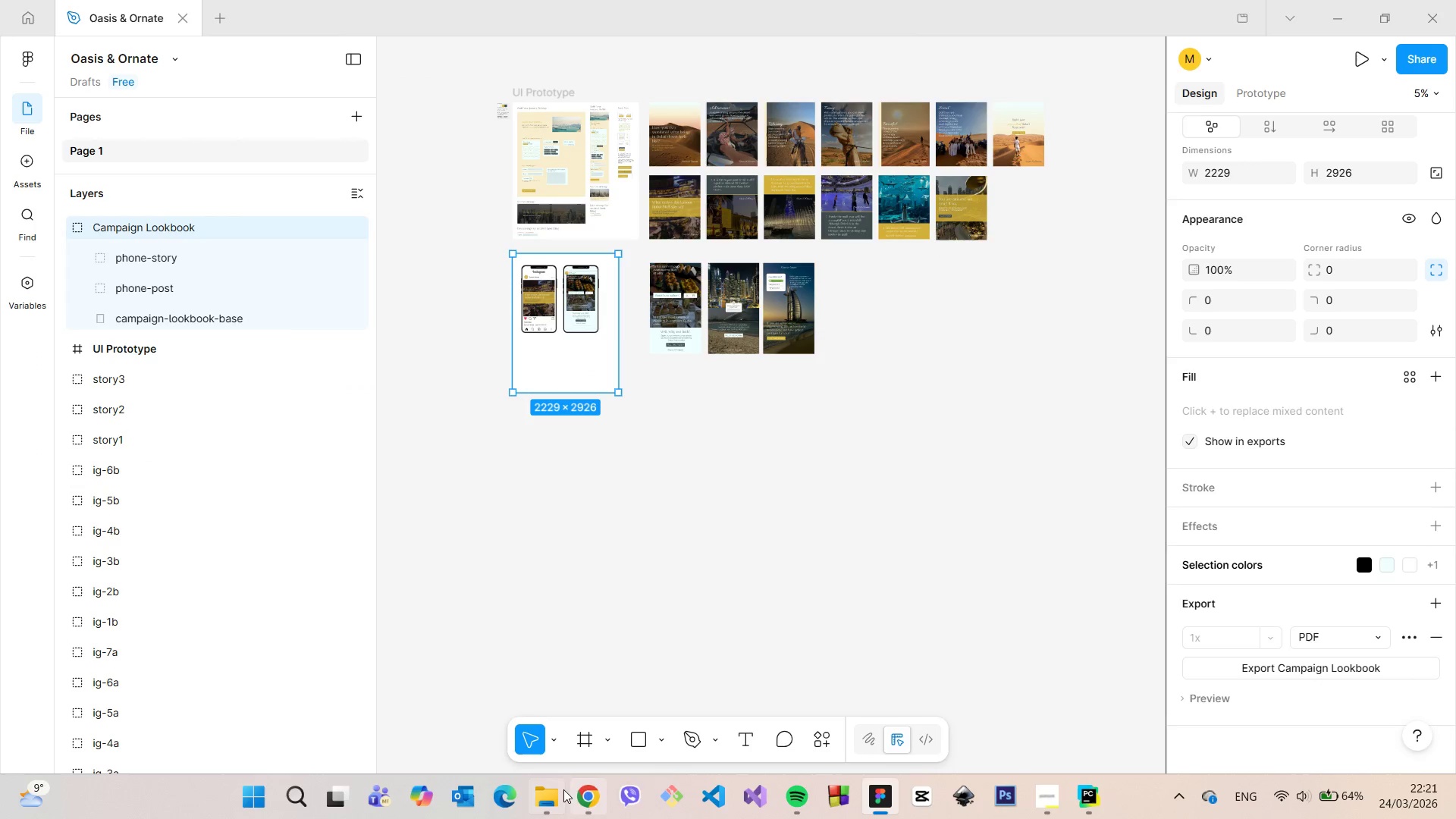 
left_click([559, 789])
 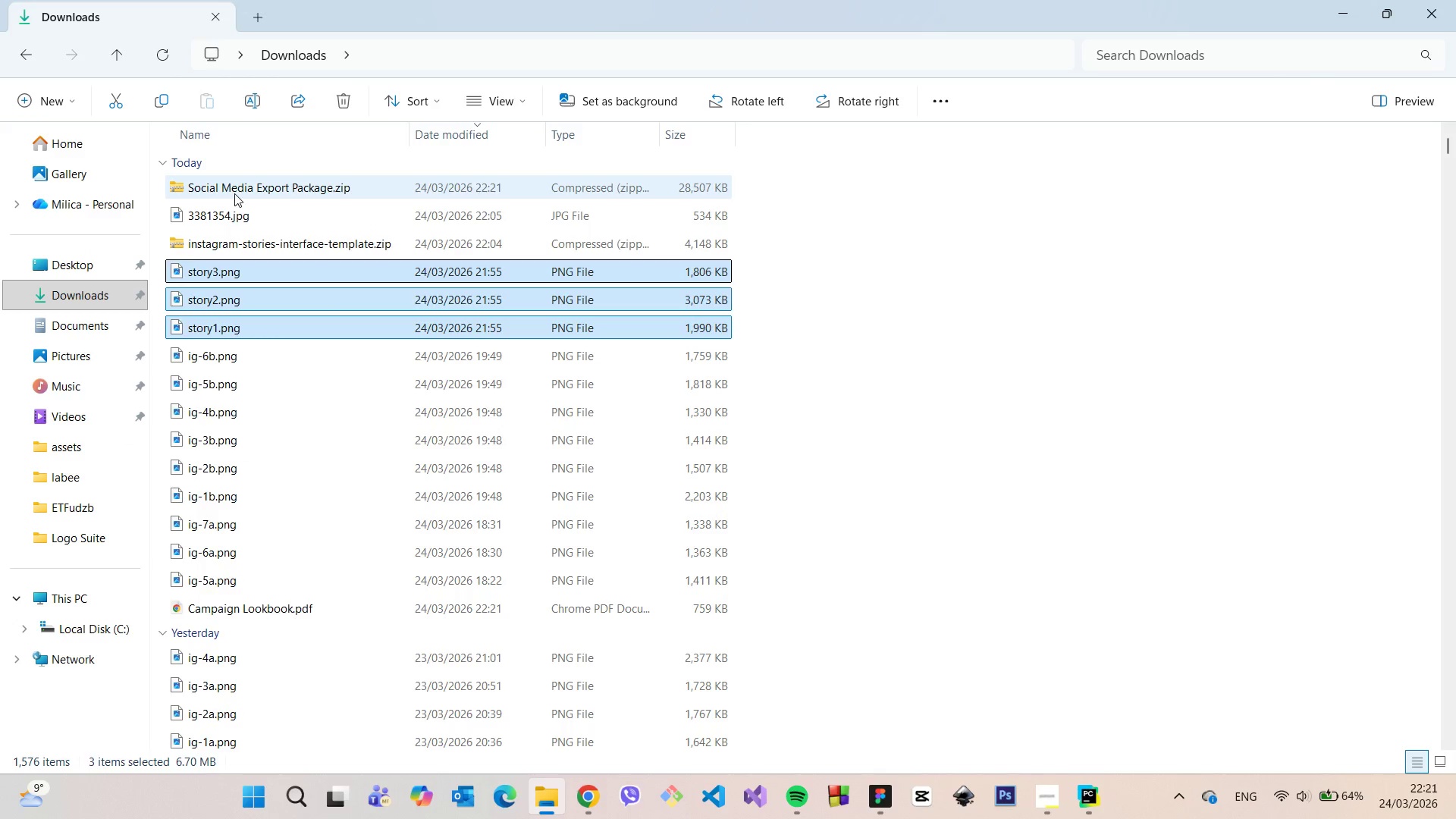 
double_click([234, 193])
 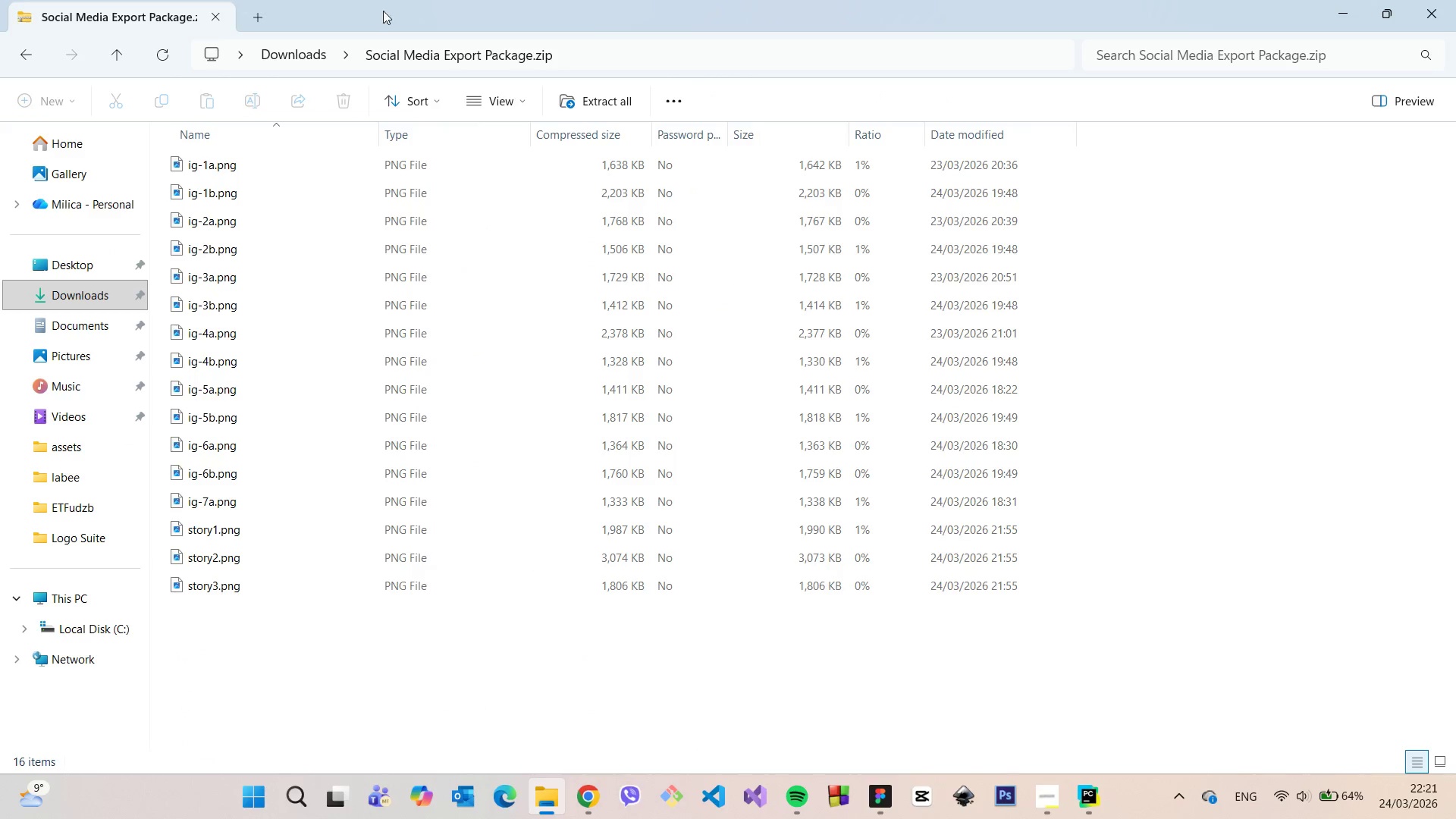 
left_click([302, 52])
 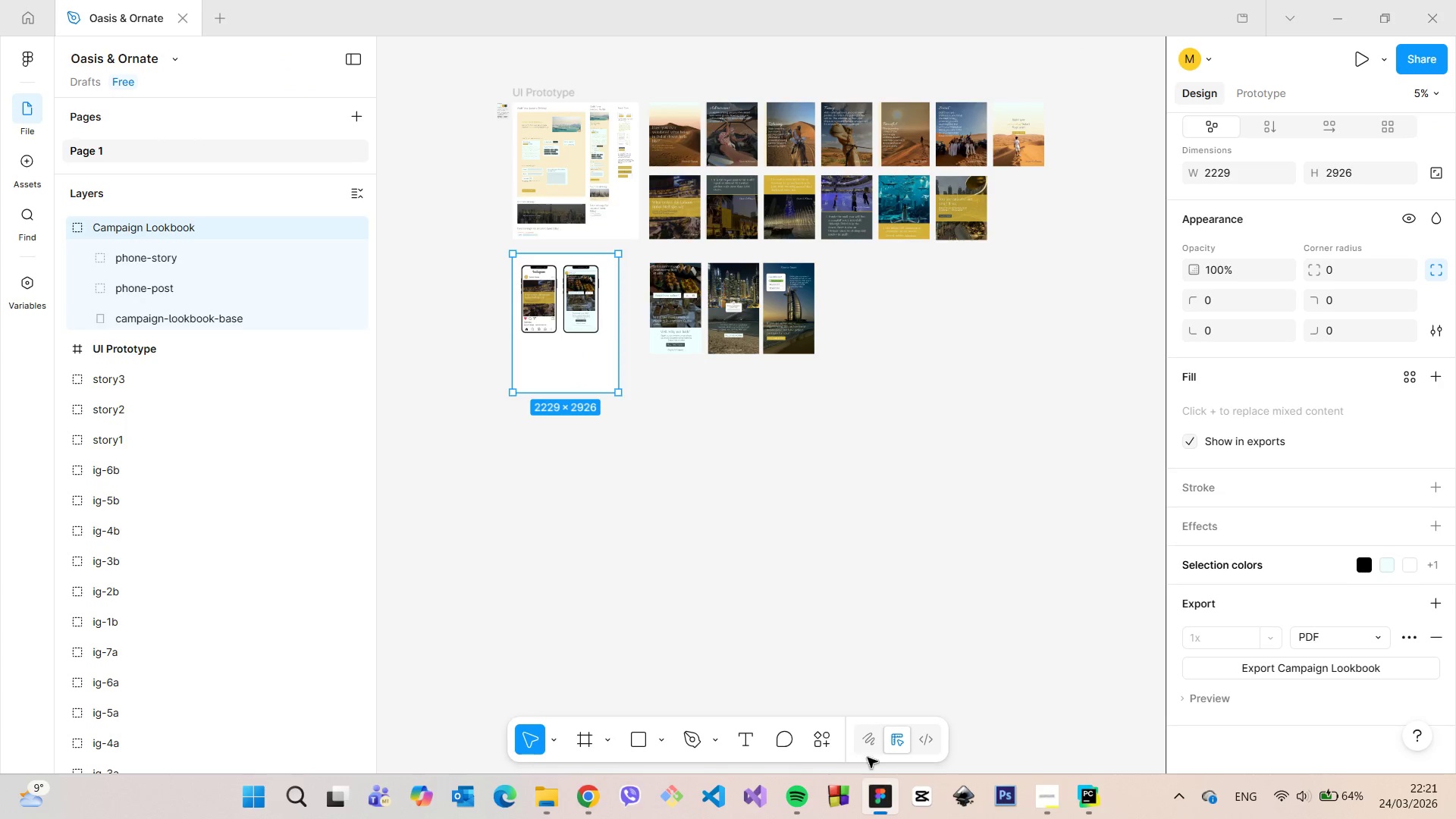 
double_click([826, 582])
 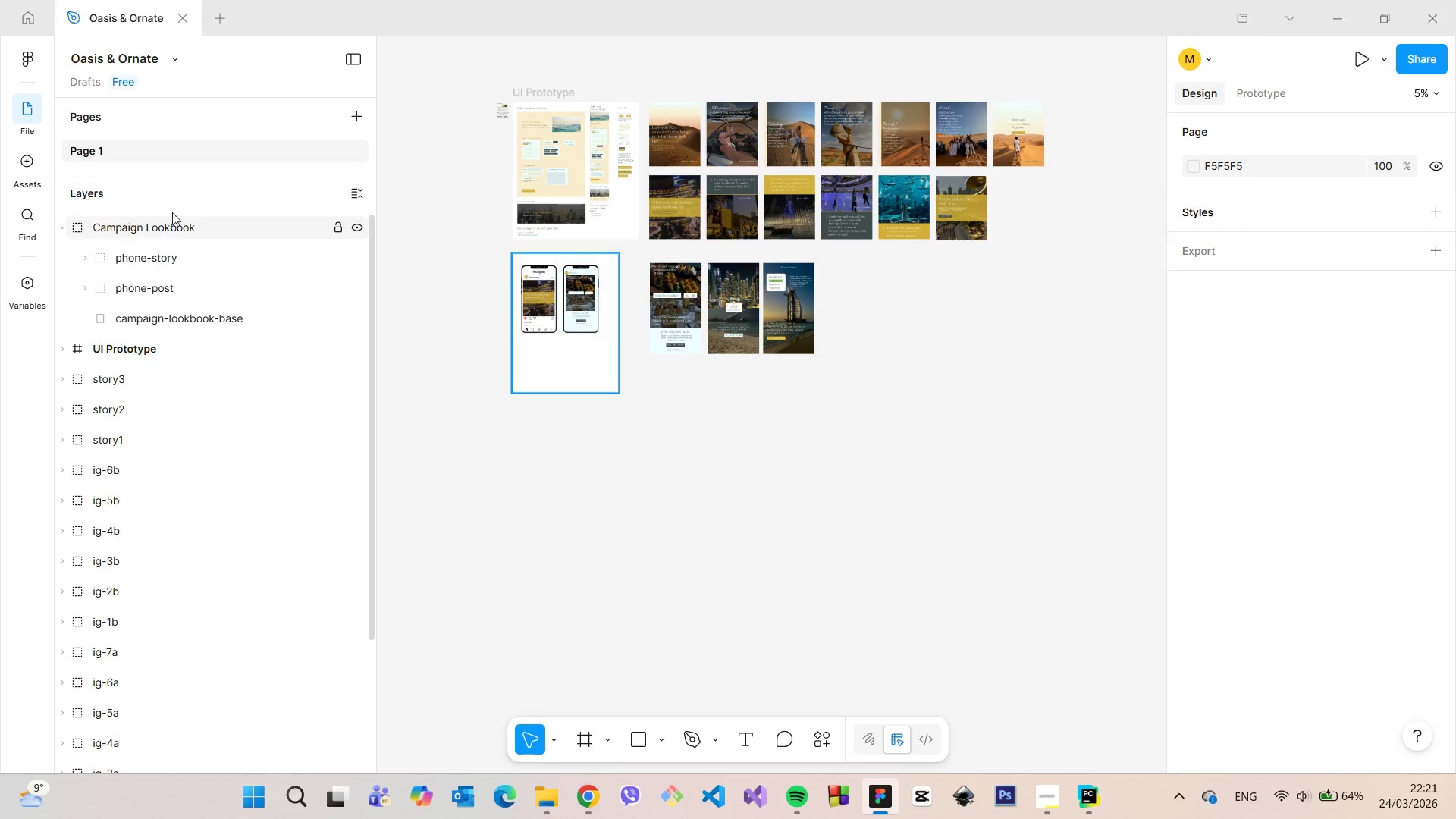 
scroll: coordinate [109, 186], scroll_direction: up, amount: 2.0
 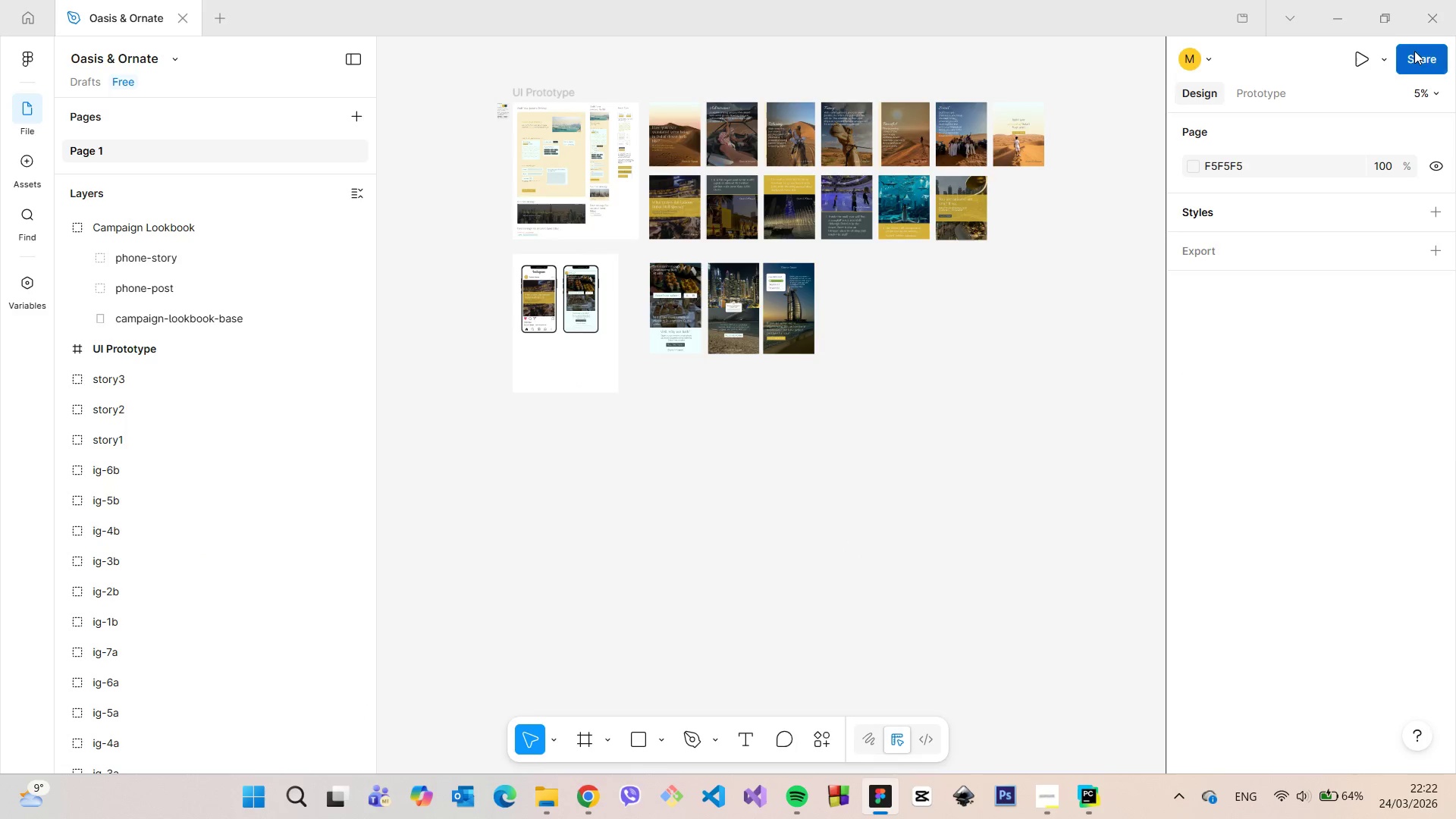 
left_click([1414, 51])
 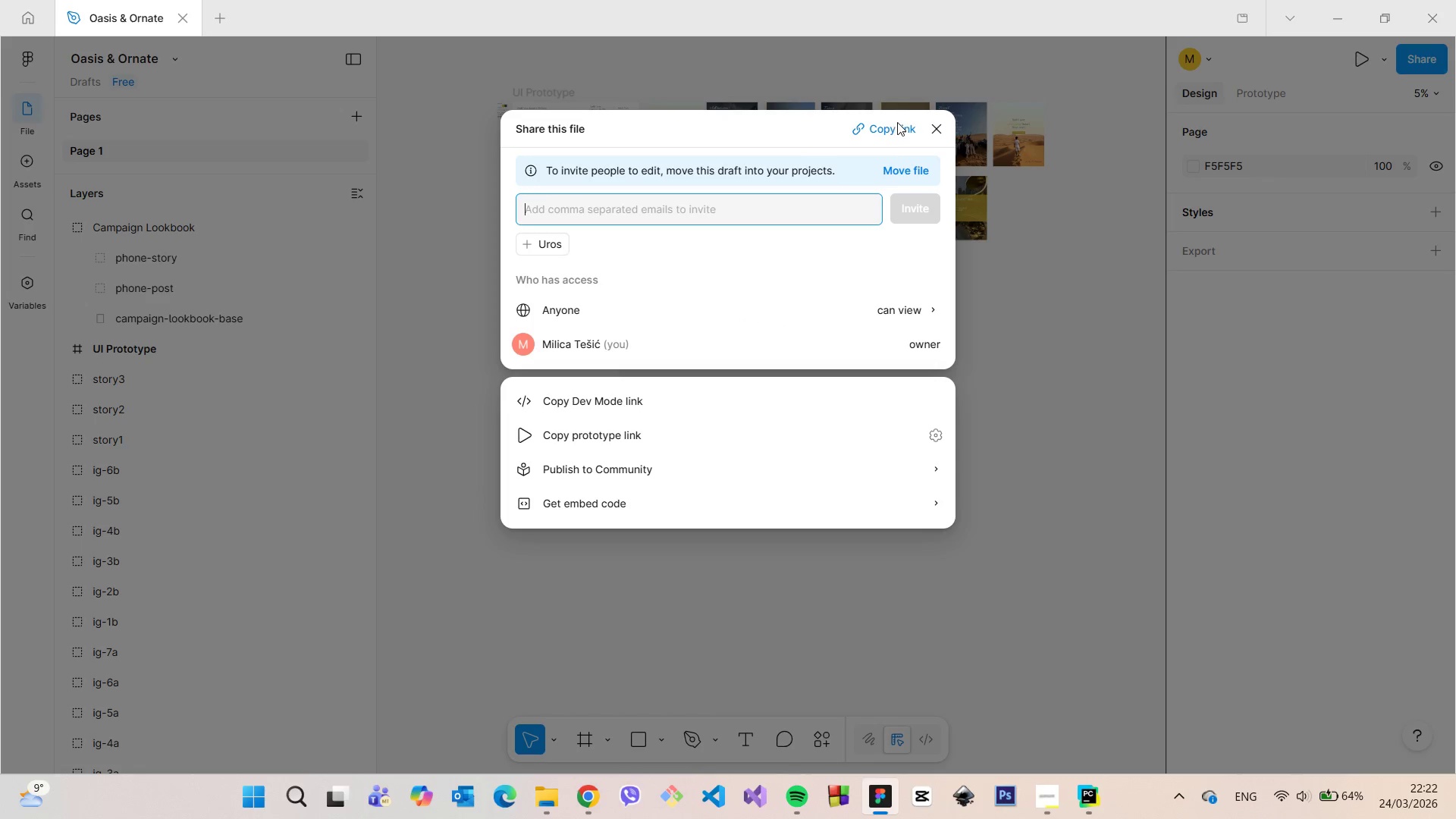 